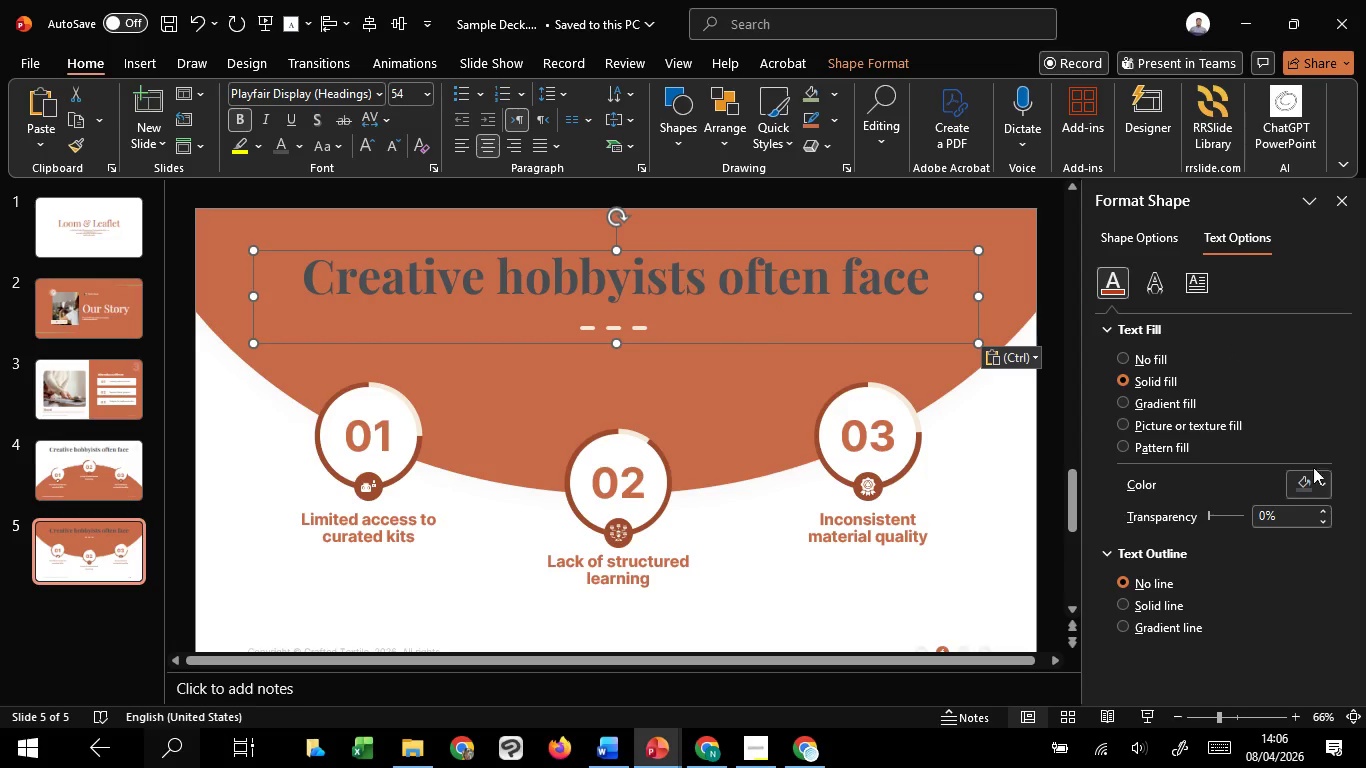 
left_click([1302, 482])
 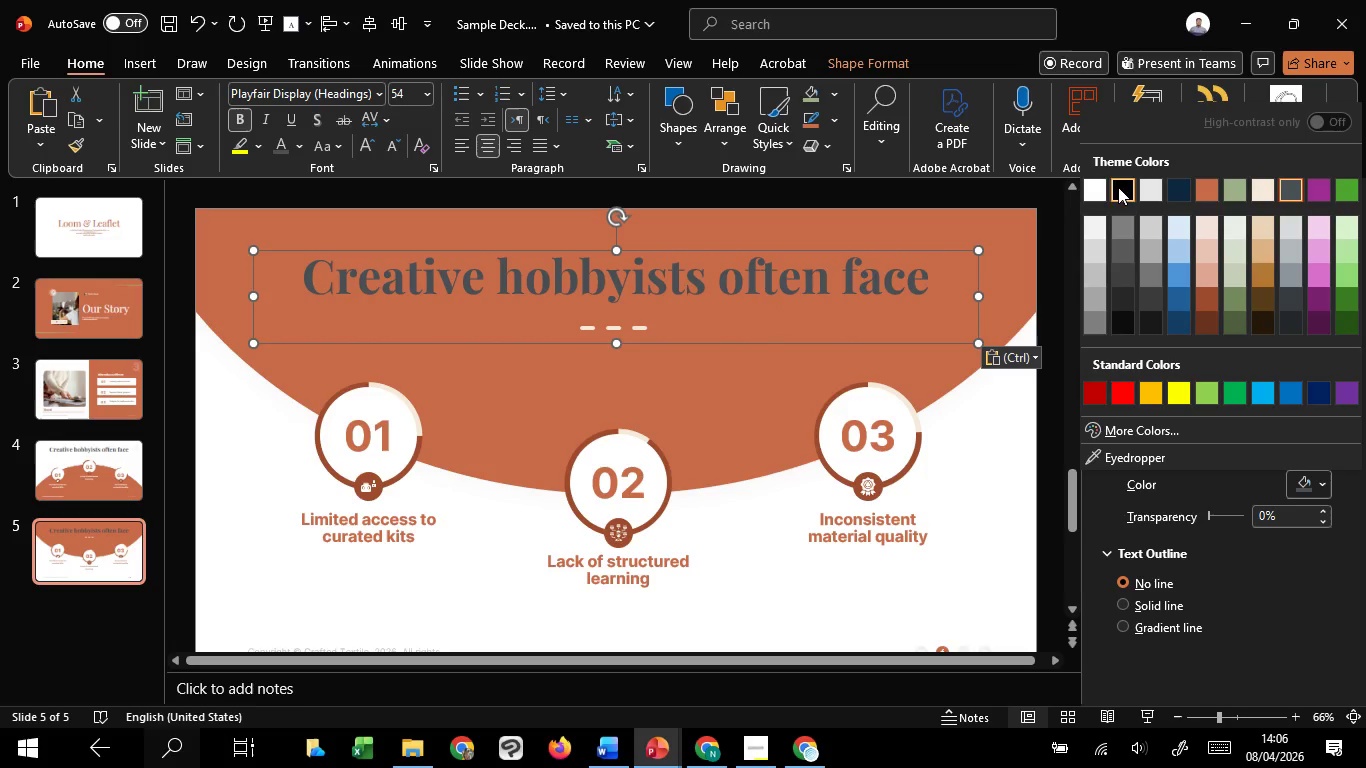 
left_click([1092, 187])
 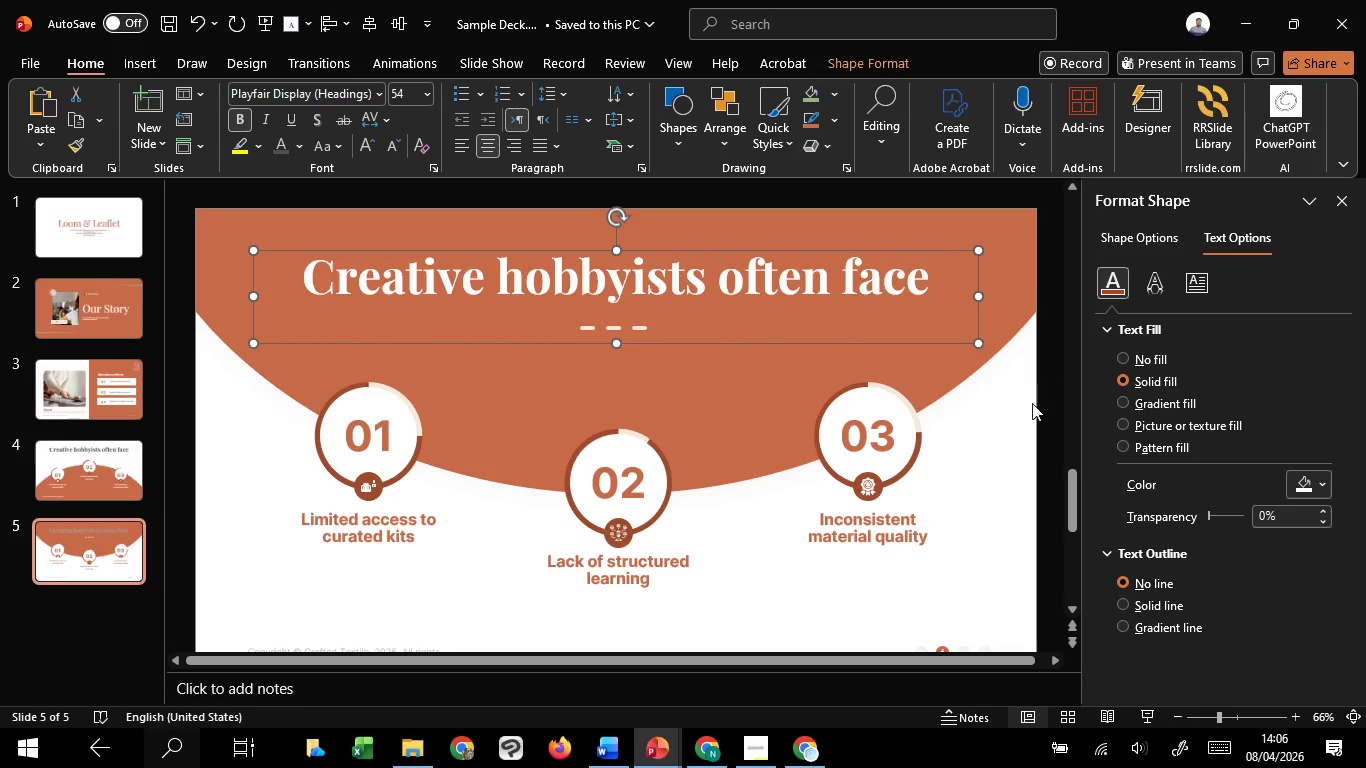 
left_click([1030, 404])
 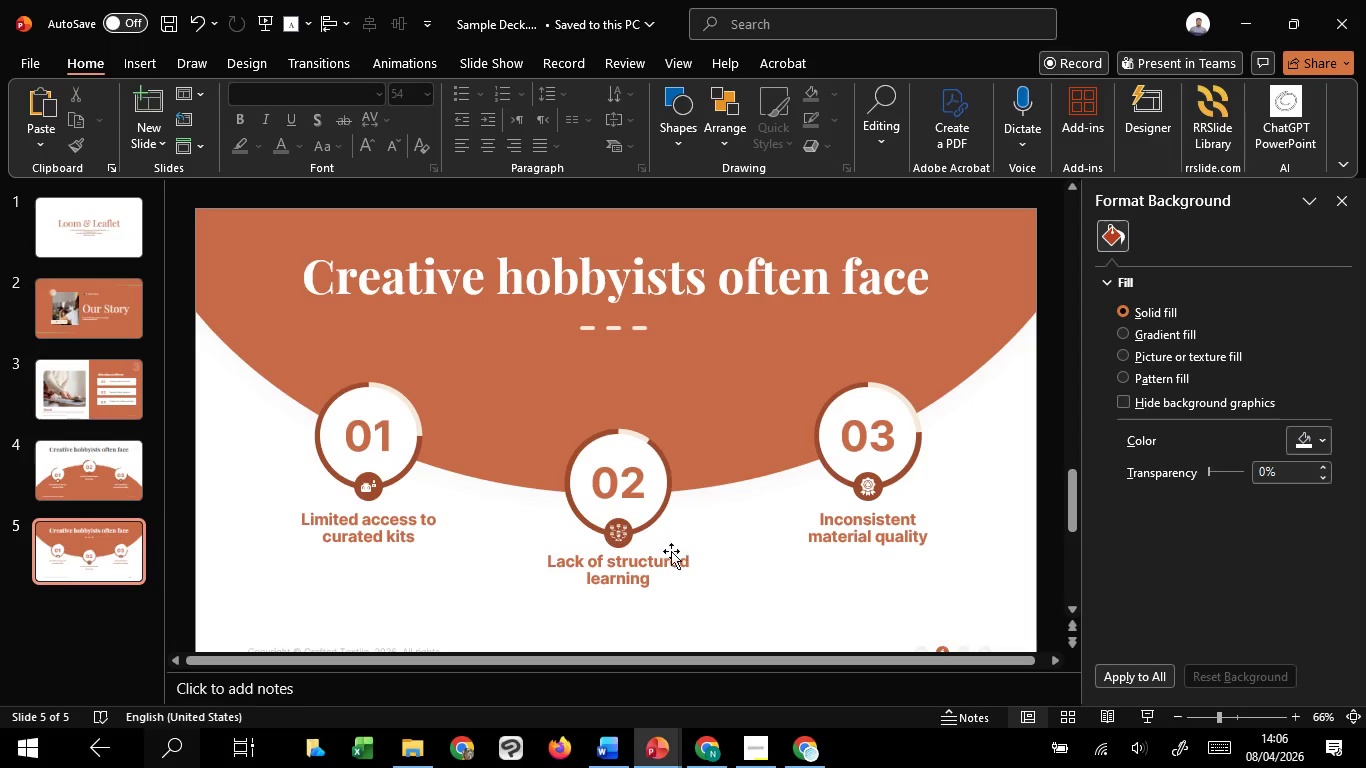 
left_click([658, 576])
 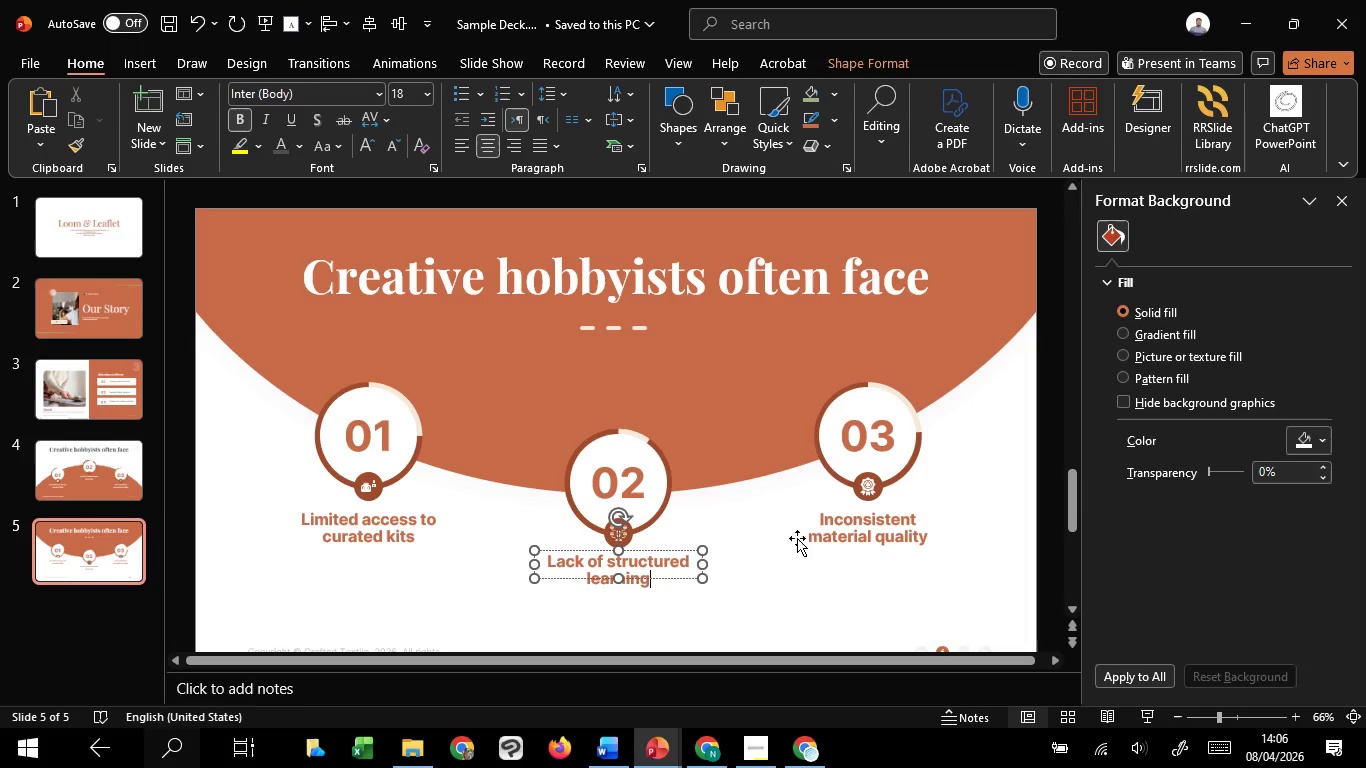 
hold_key(key=ShiftLeft, duration=1.05)
 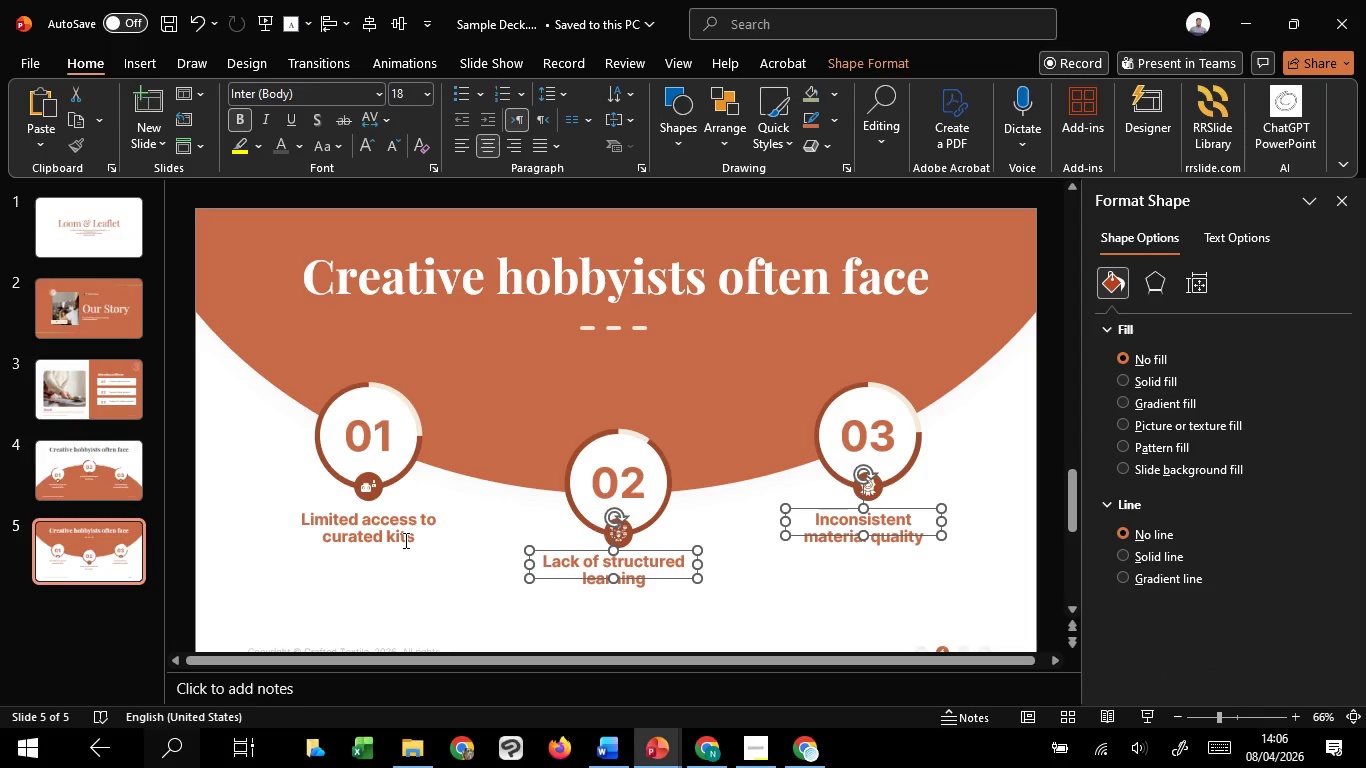 
key(Control+Z)
 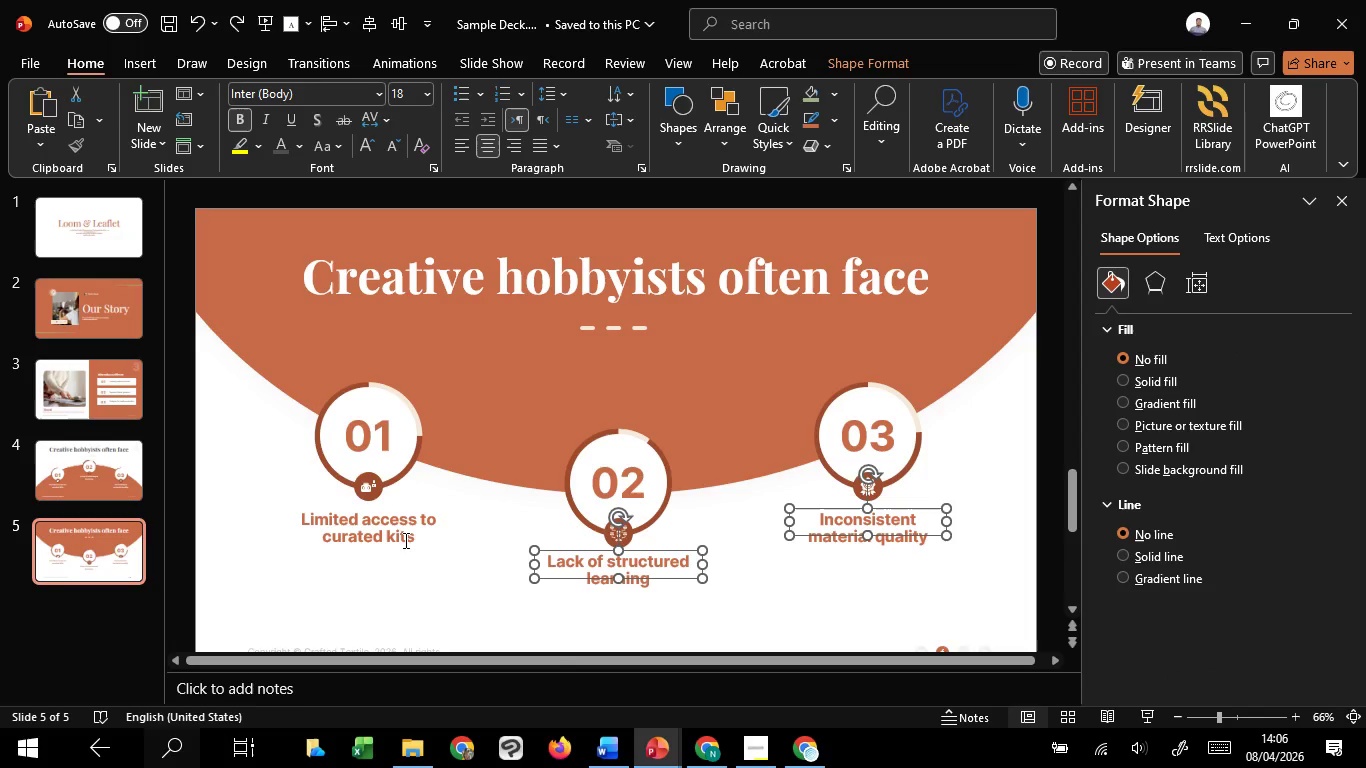 
hold_key(key=ShiftLeft, duration=1.5)
left_click([400, 537])
 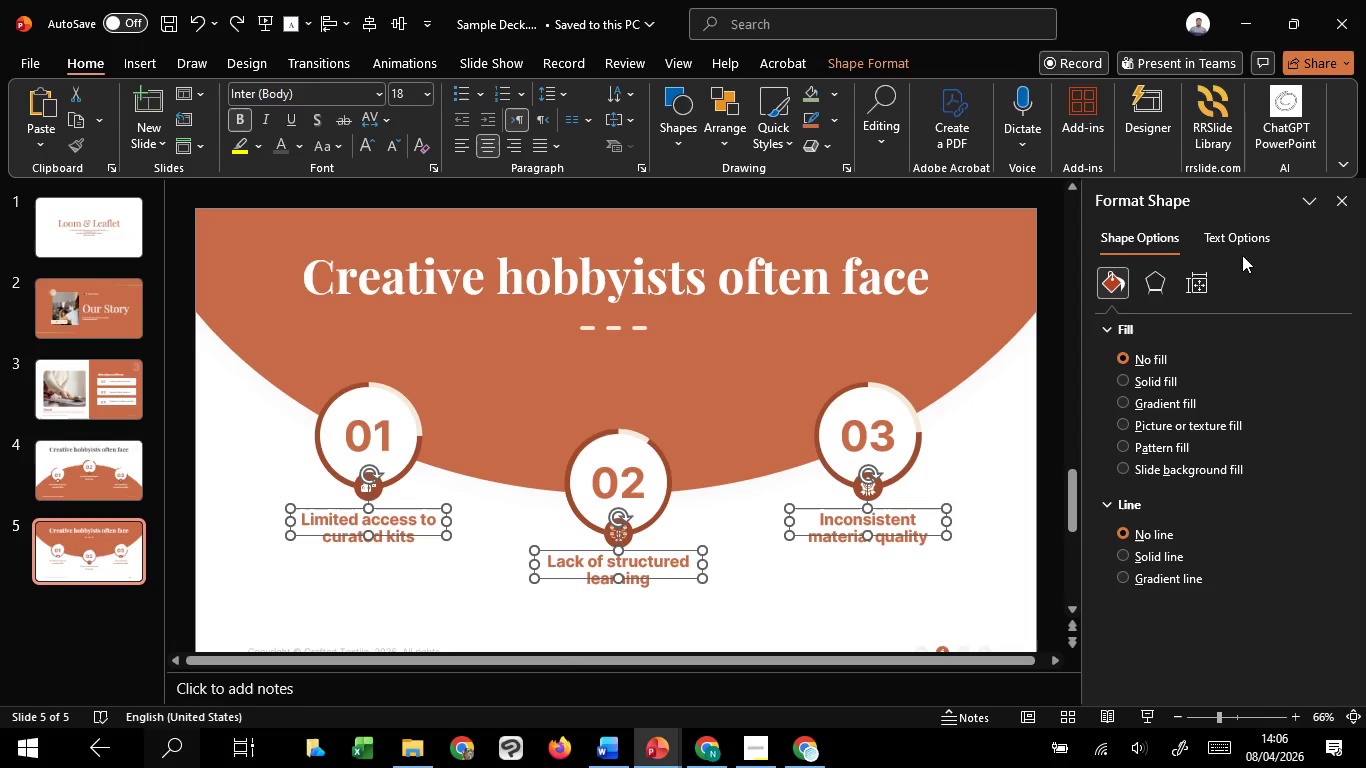 
left_click([1242, 255])
 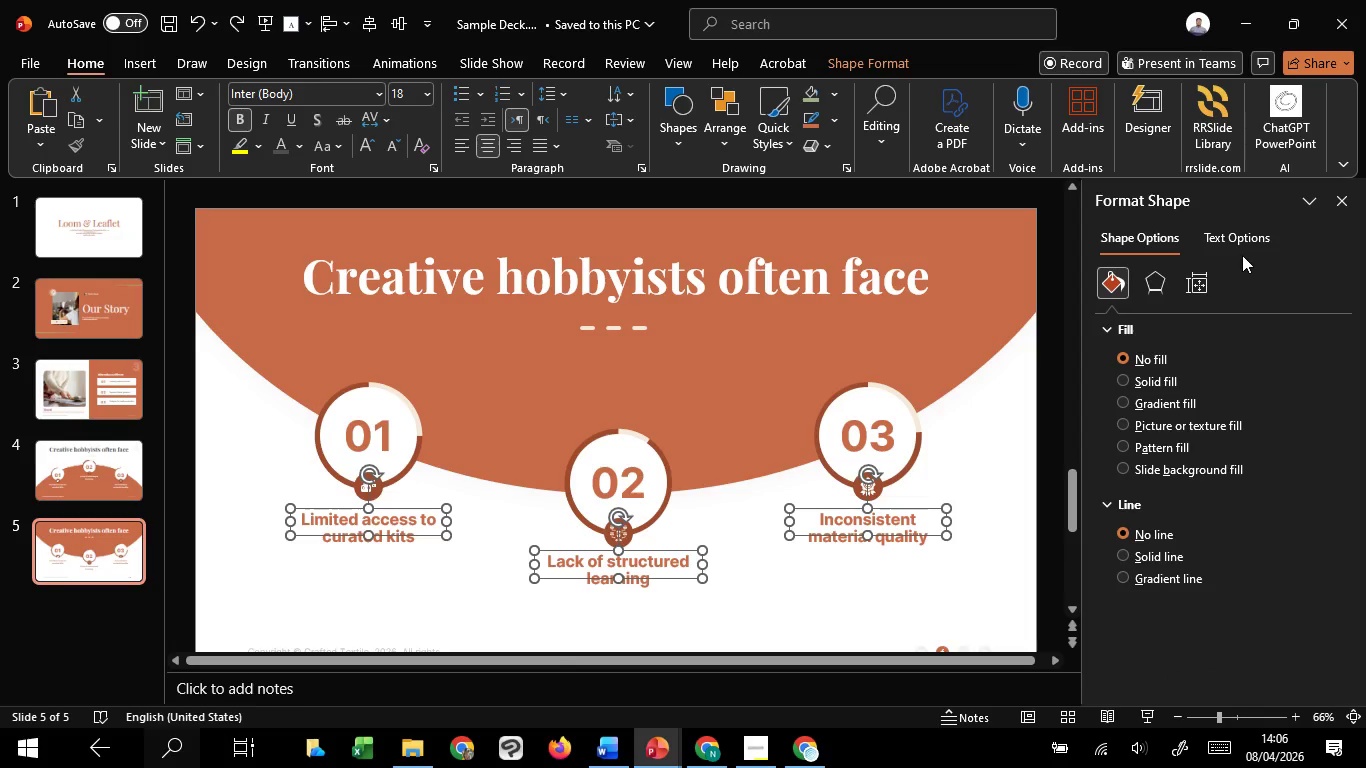 
hold_key(key=ShiftLeft, duration=1.36)
left_click([1241, 251])
 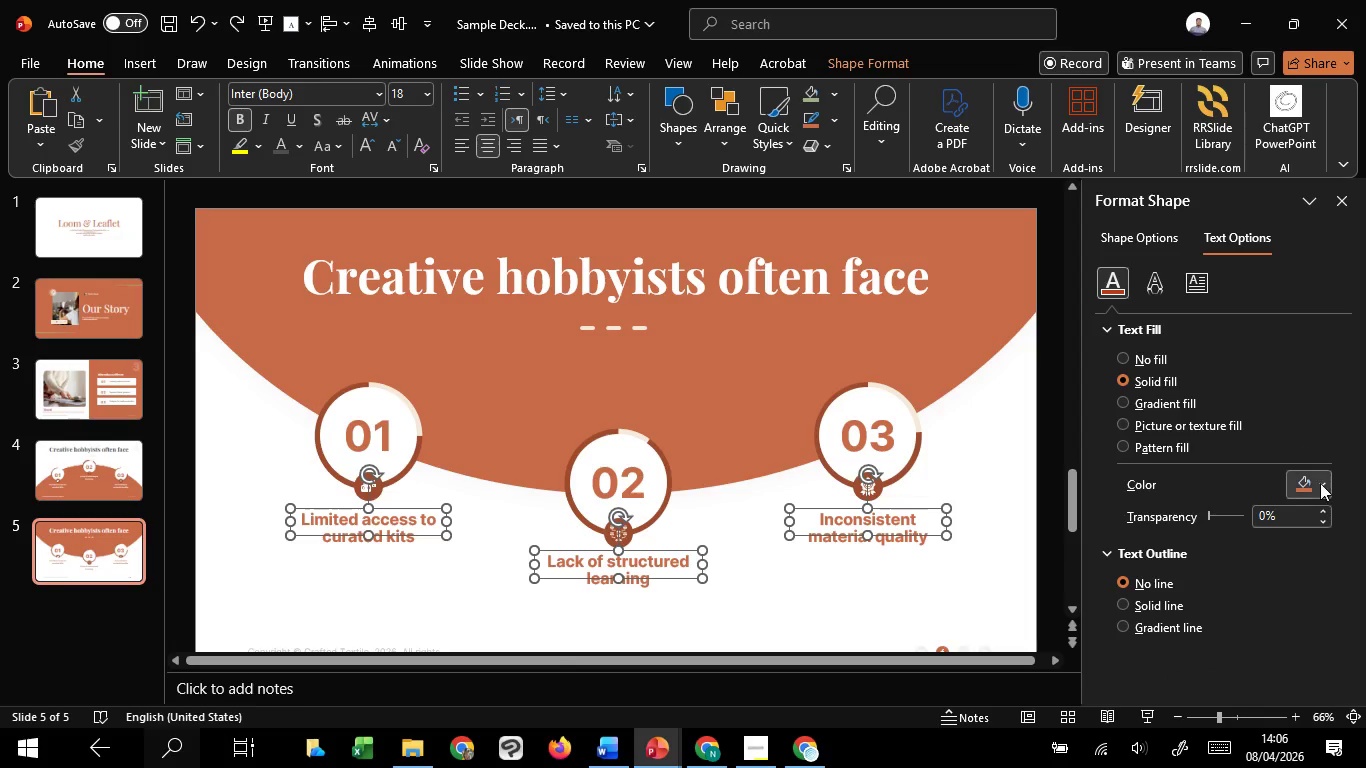 
left_click([1320, 484])
 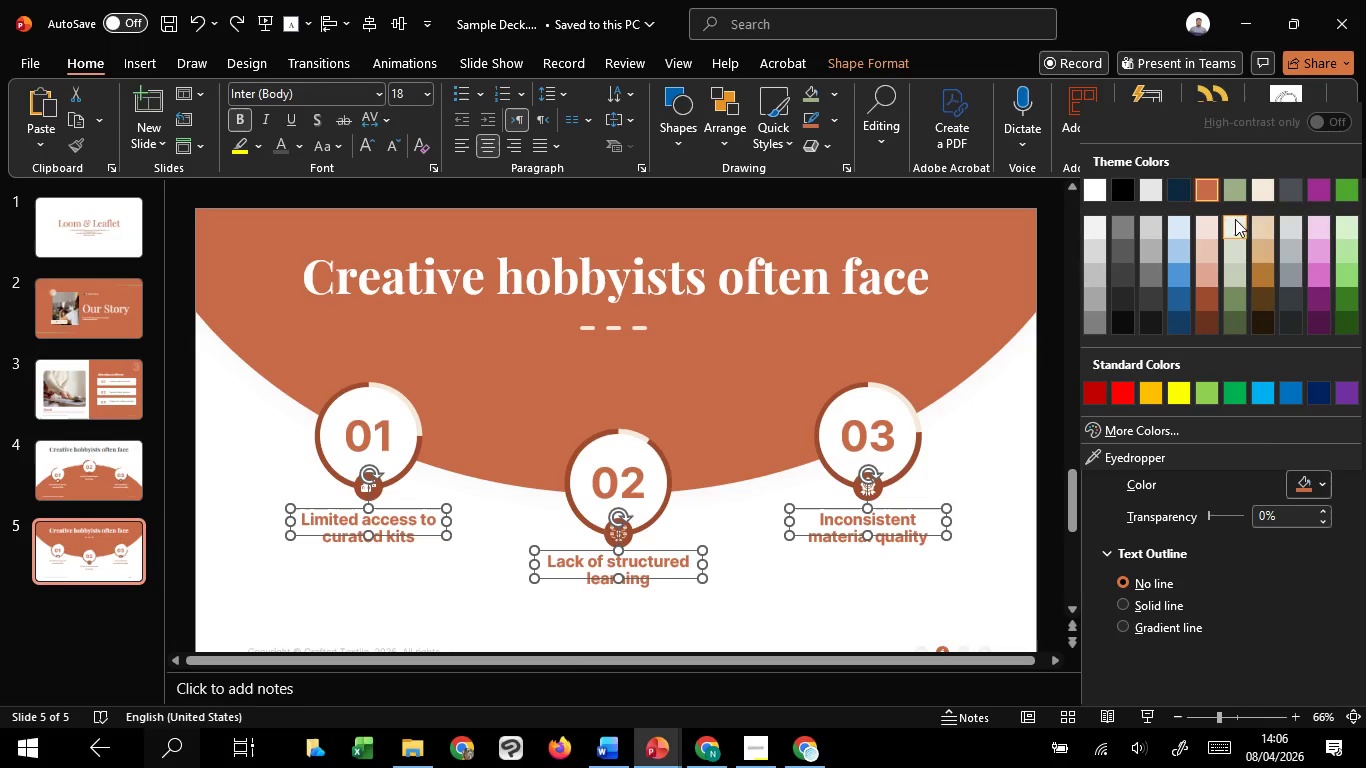 
left_click([1296, 192])
 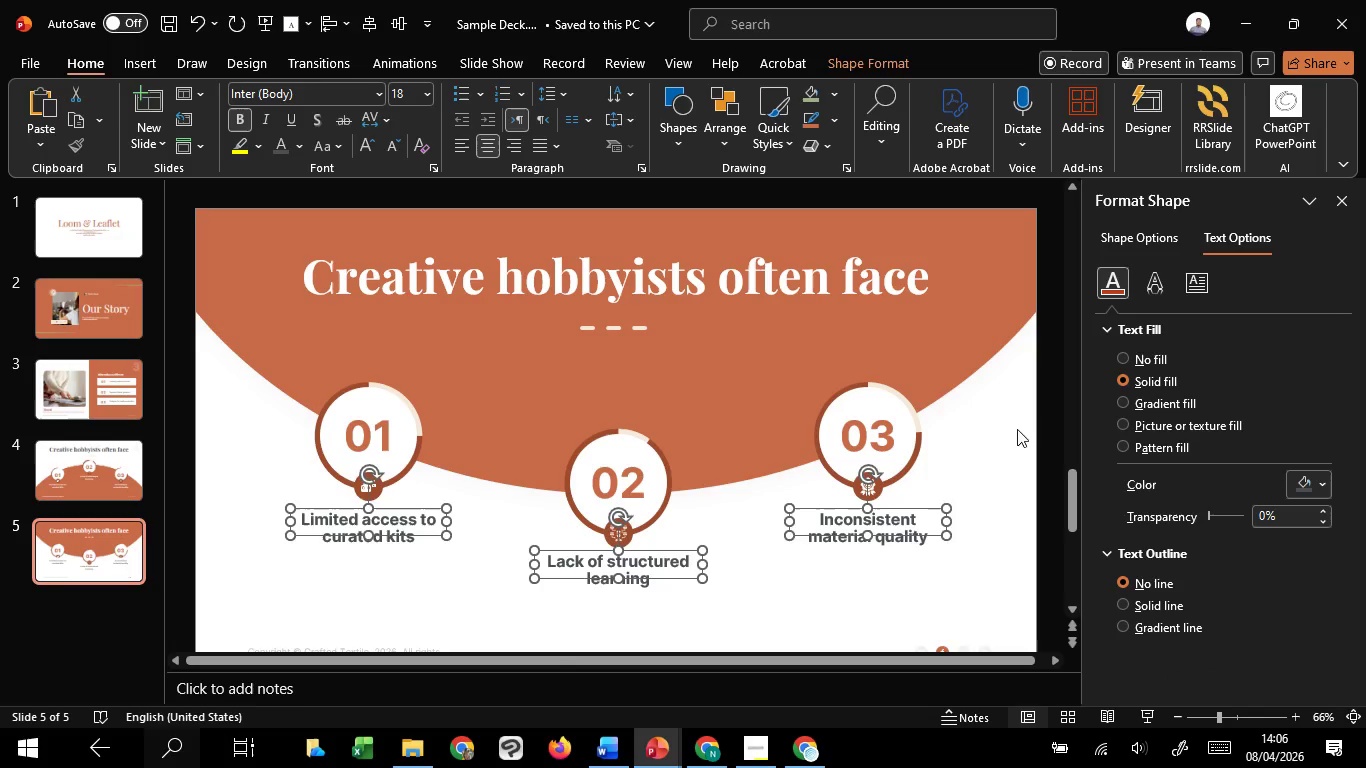 
left_click([997, 433])
 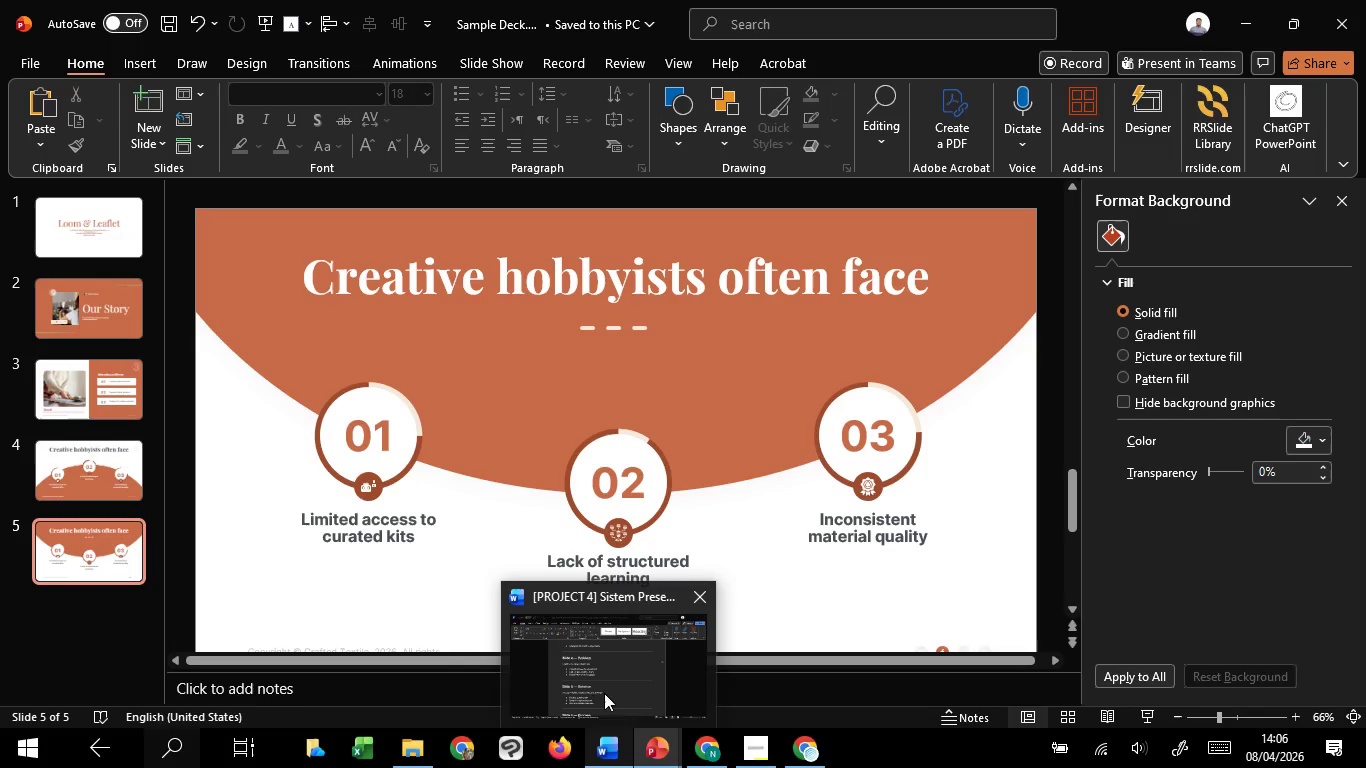 
left_click([608, 683])
 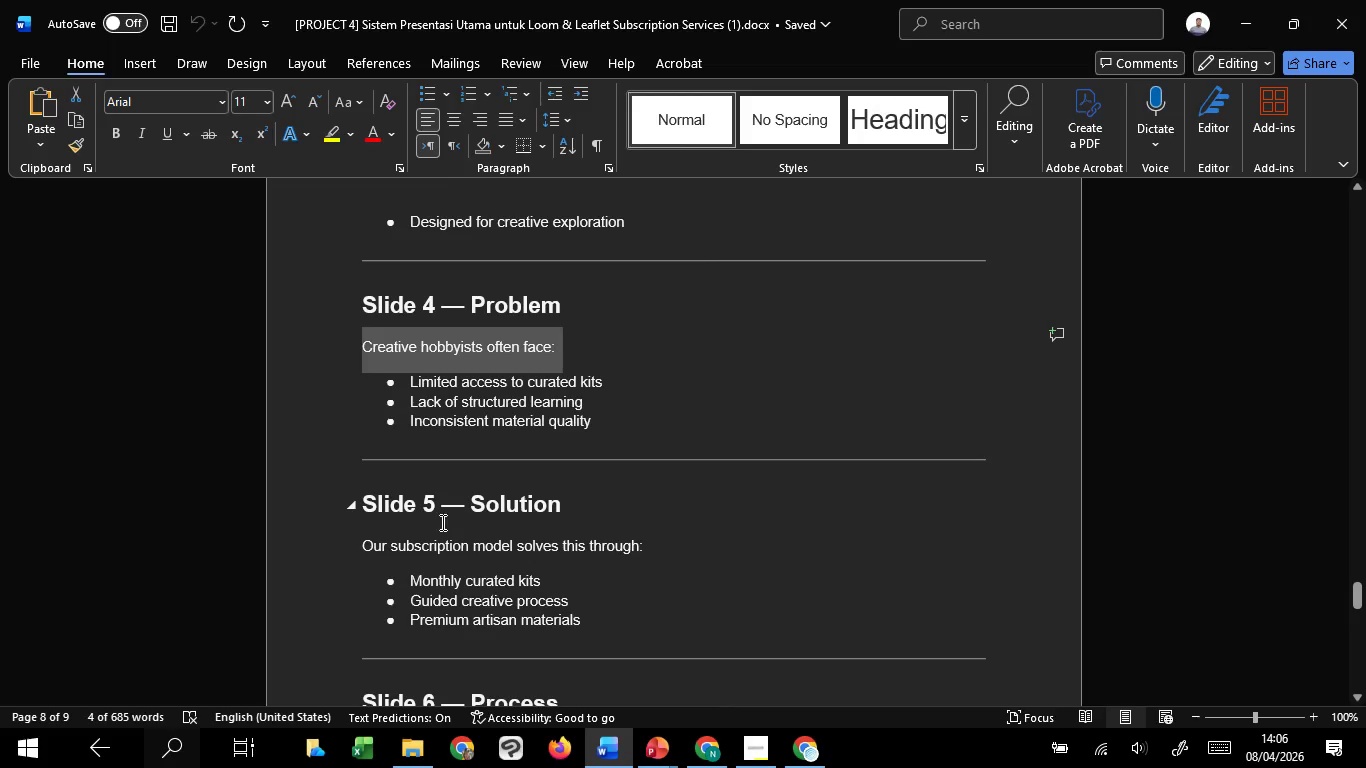 
left_click_drag(start_coordinate=[365, 547], to_coordinate=[621, 540])
 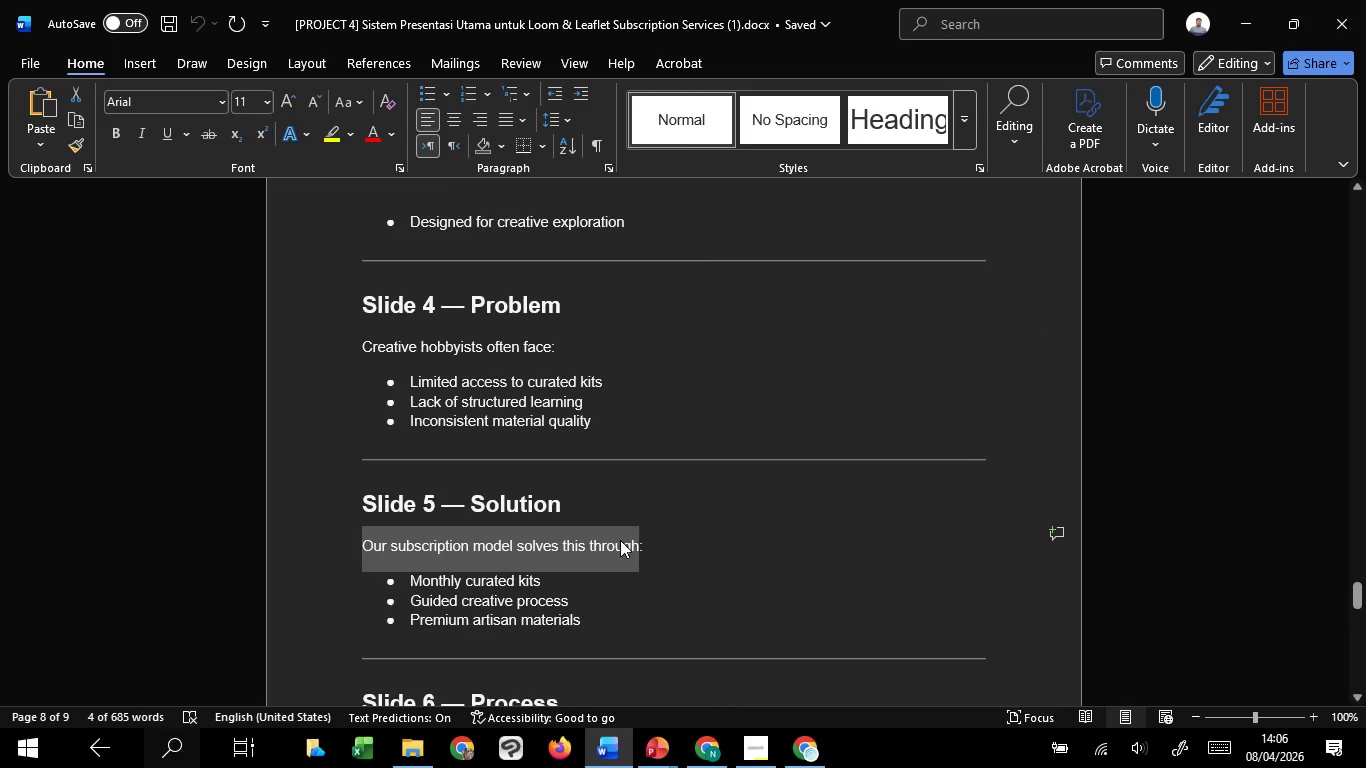 
key(Control+C)
 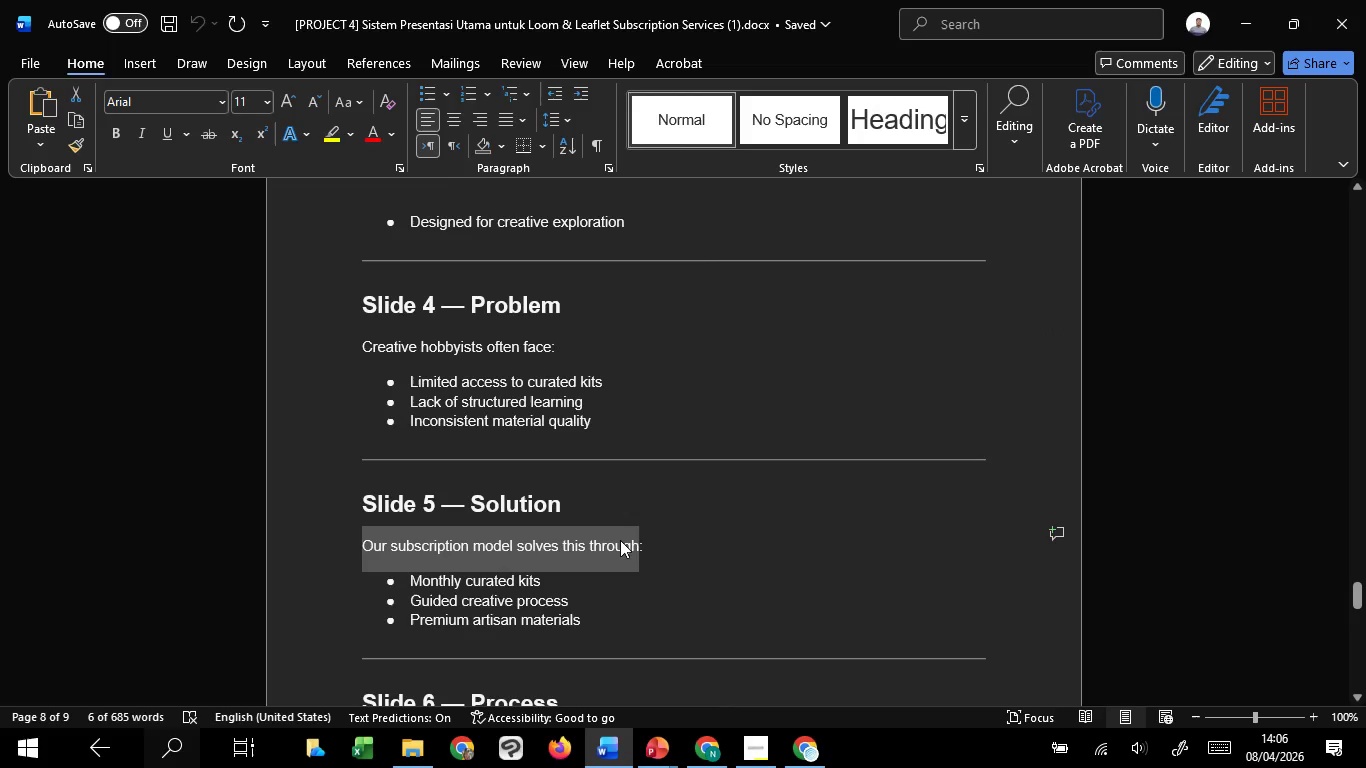 
key(Control+C)
 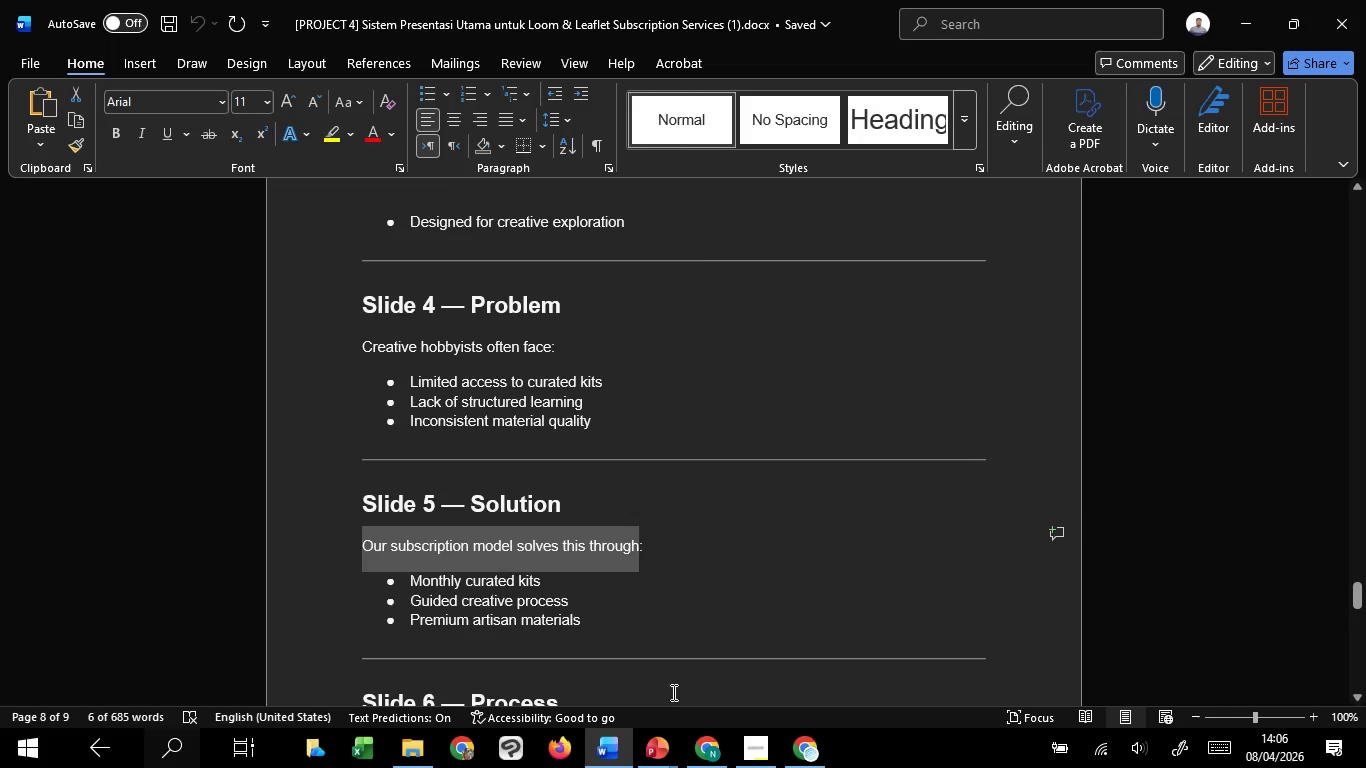 
key(Control+C)
 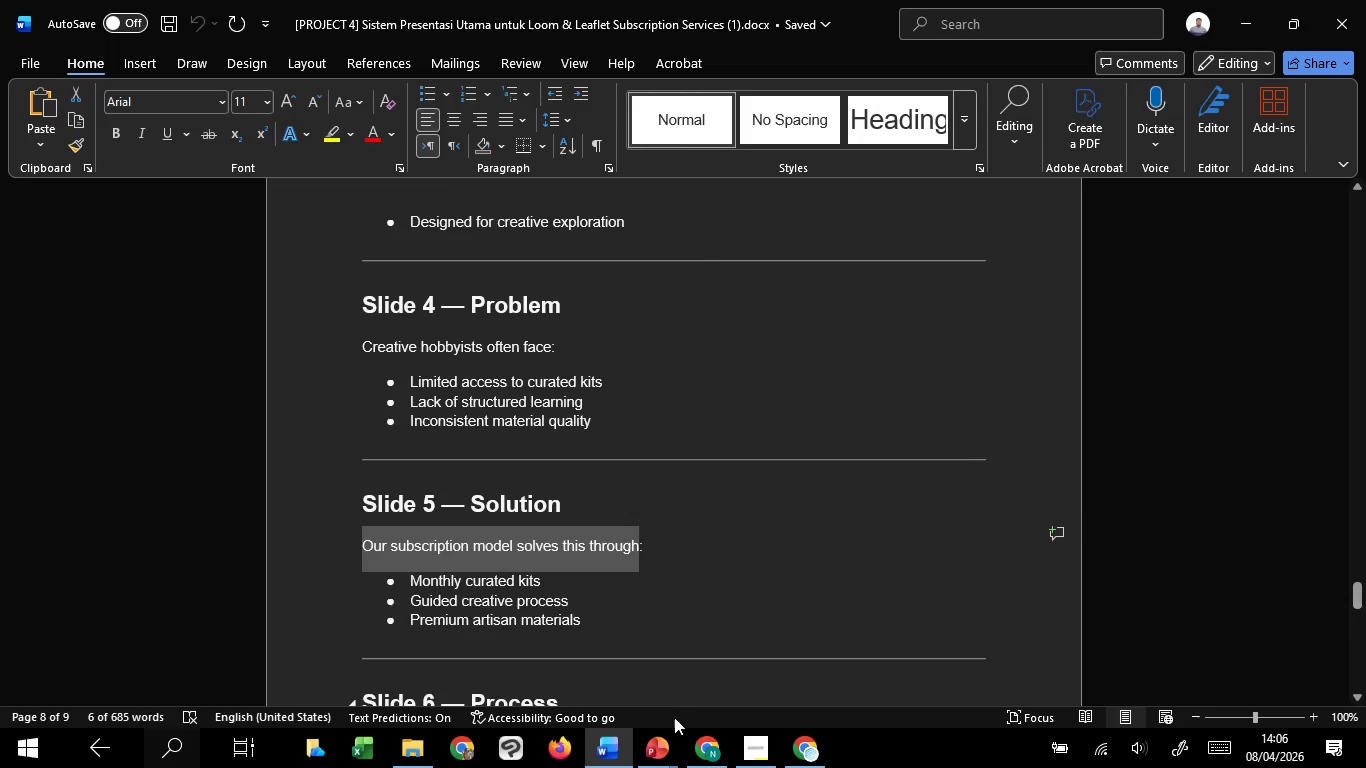 
key(Control+C)
 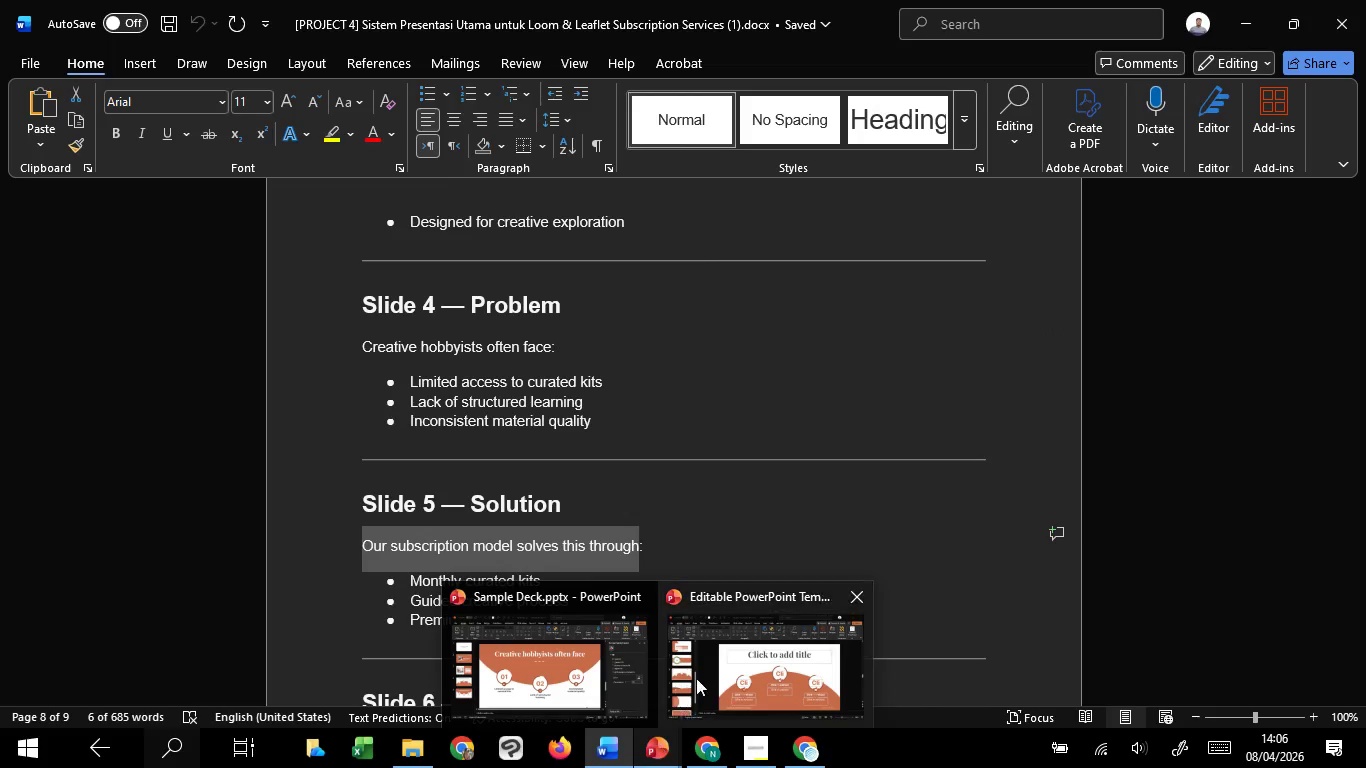 
left_click([697, 675])
 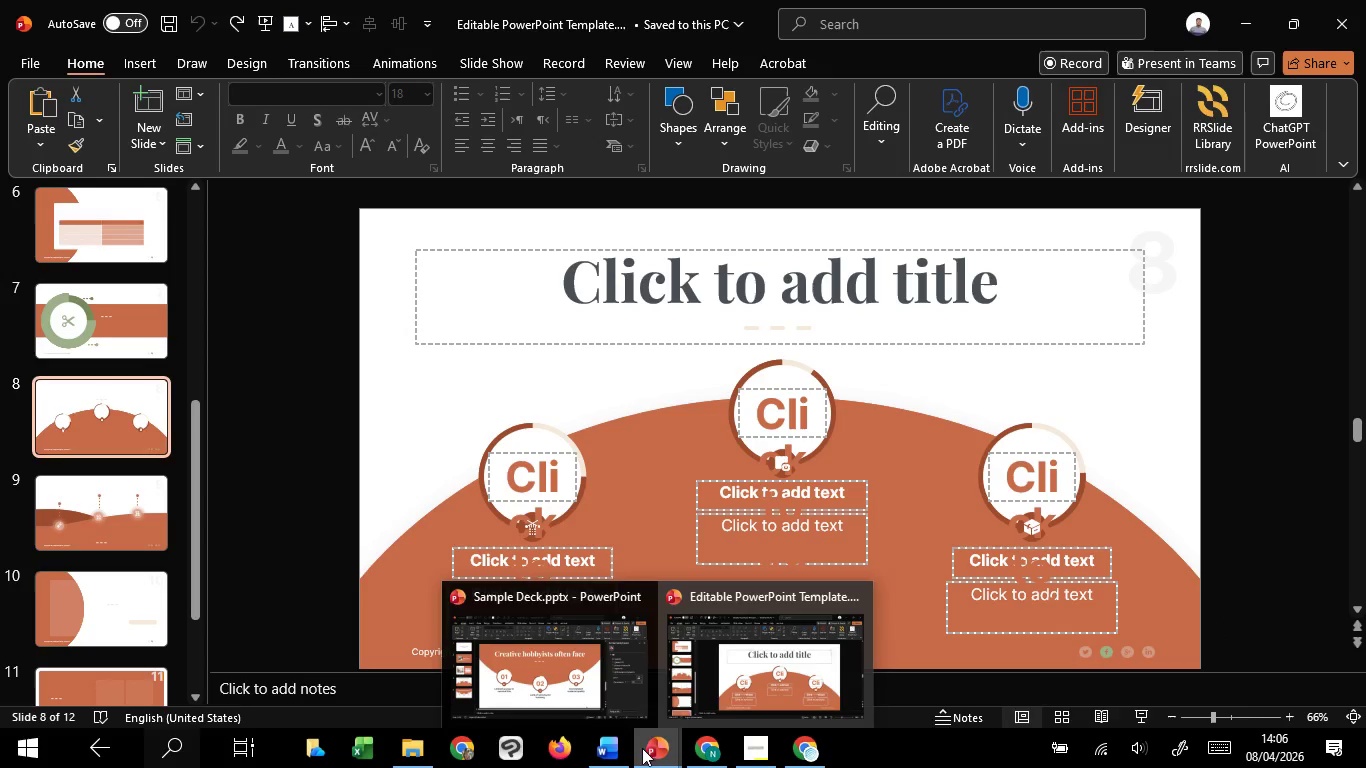 
left_click([474, 656])
 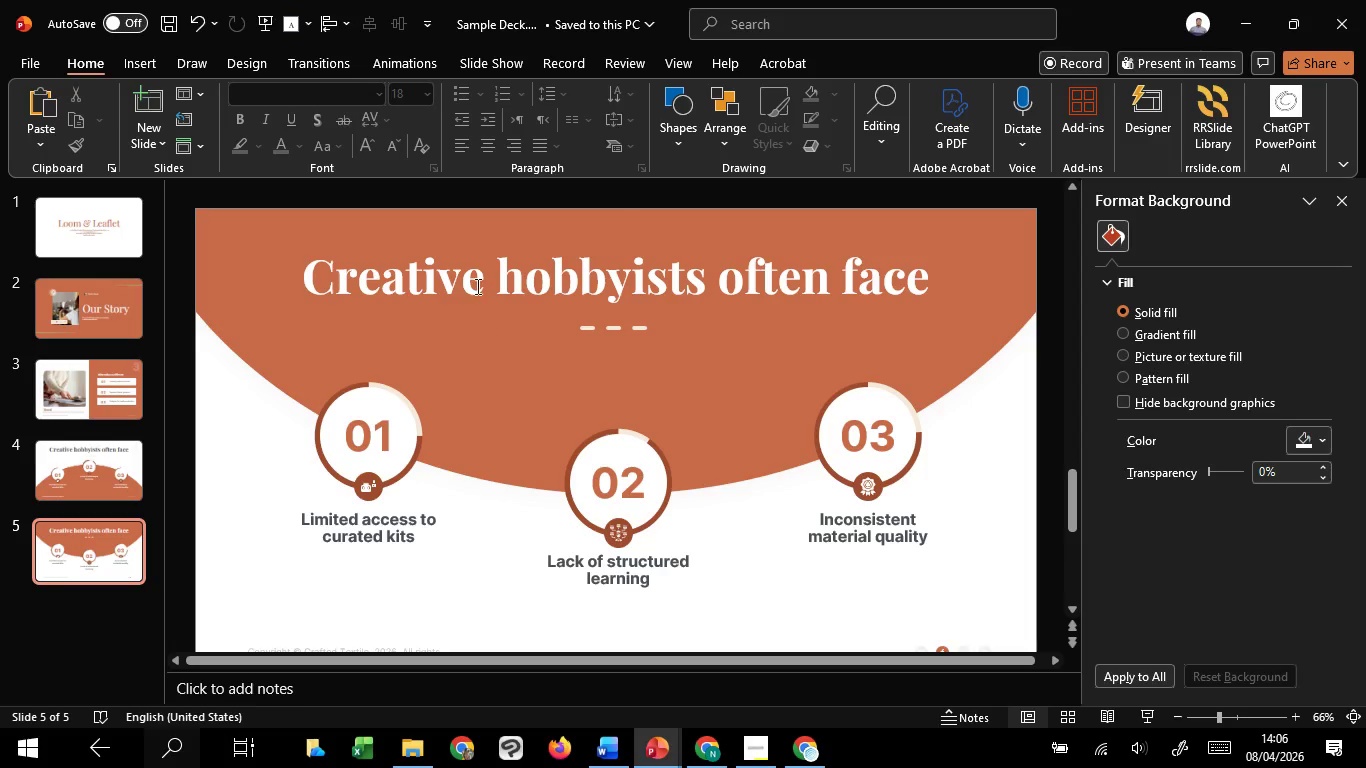 
left_click_drag(start_coordinate=[475, 284], to_coordinate=[606, 325])
 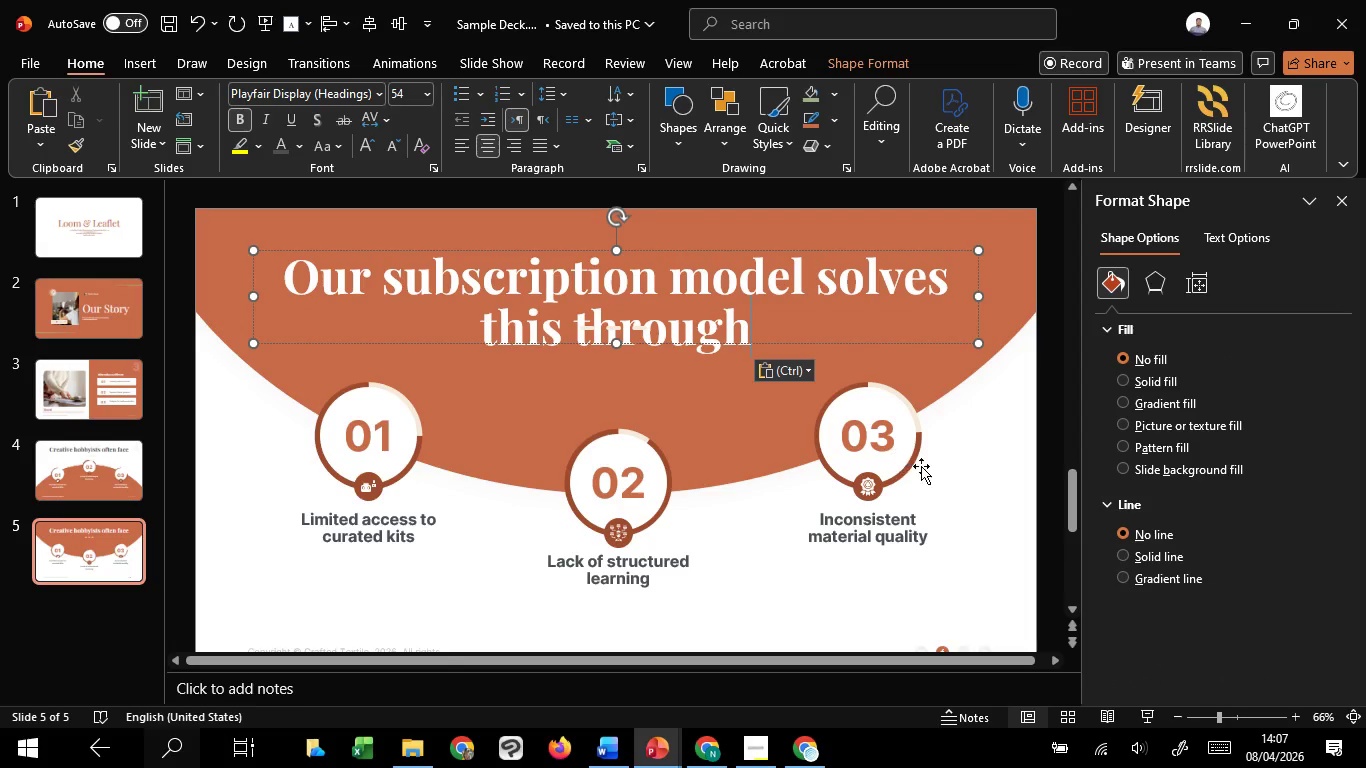 
key(Control+A)
 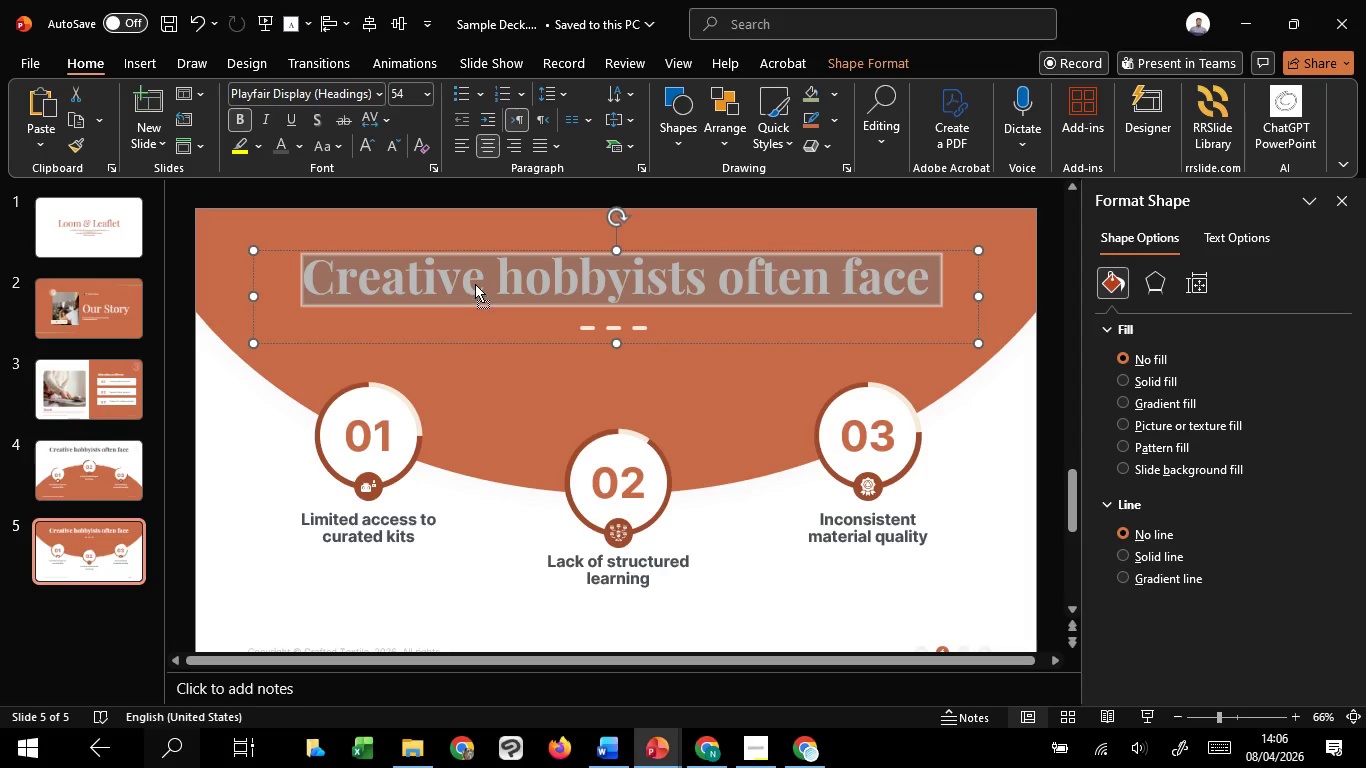 
right_click([475, 284])
 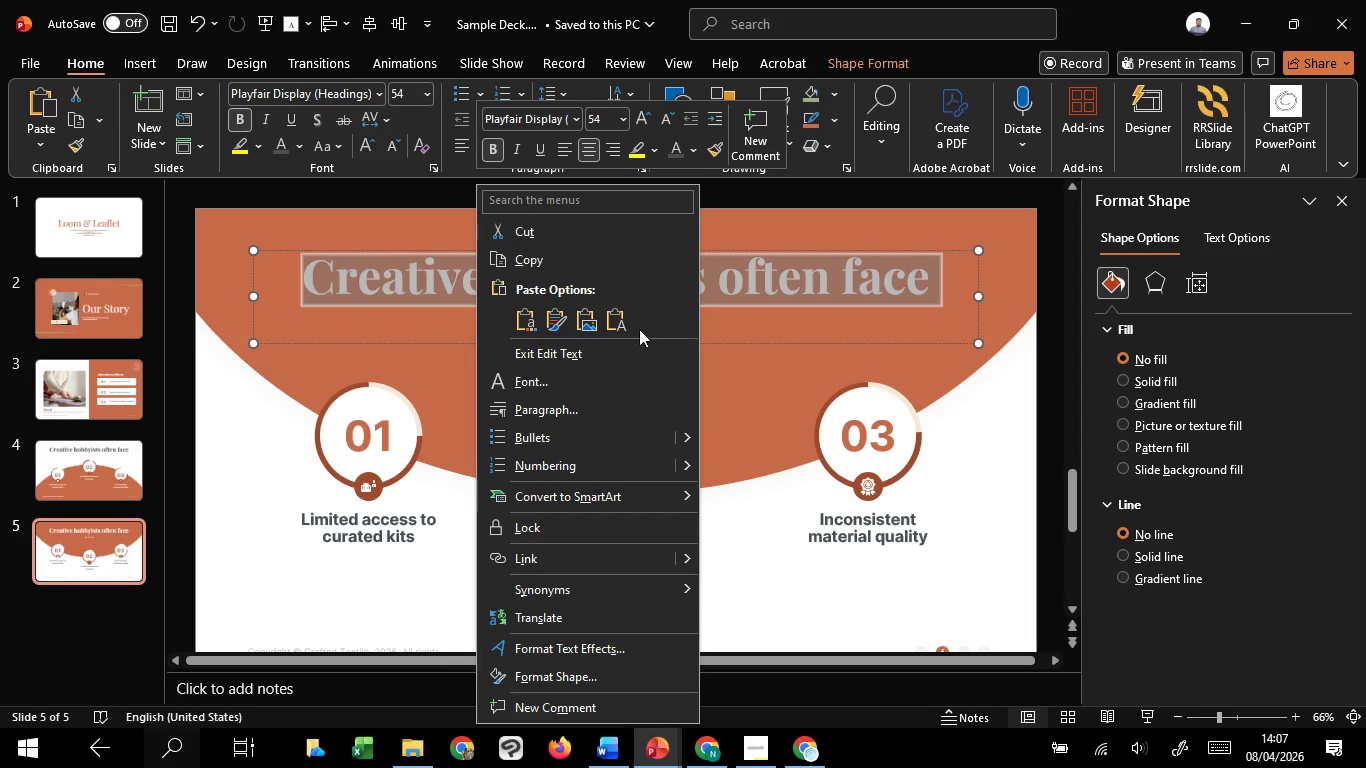 
left_click([606, 325])
 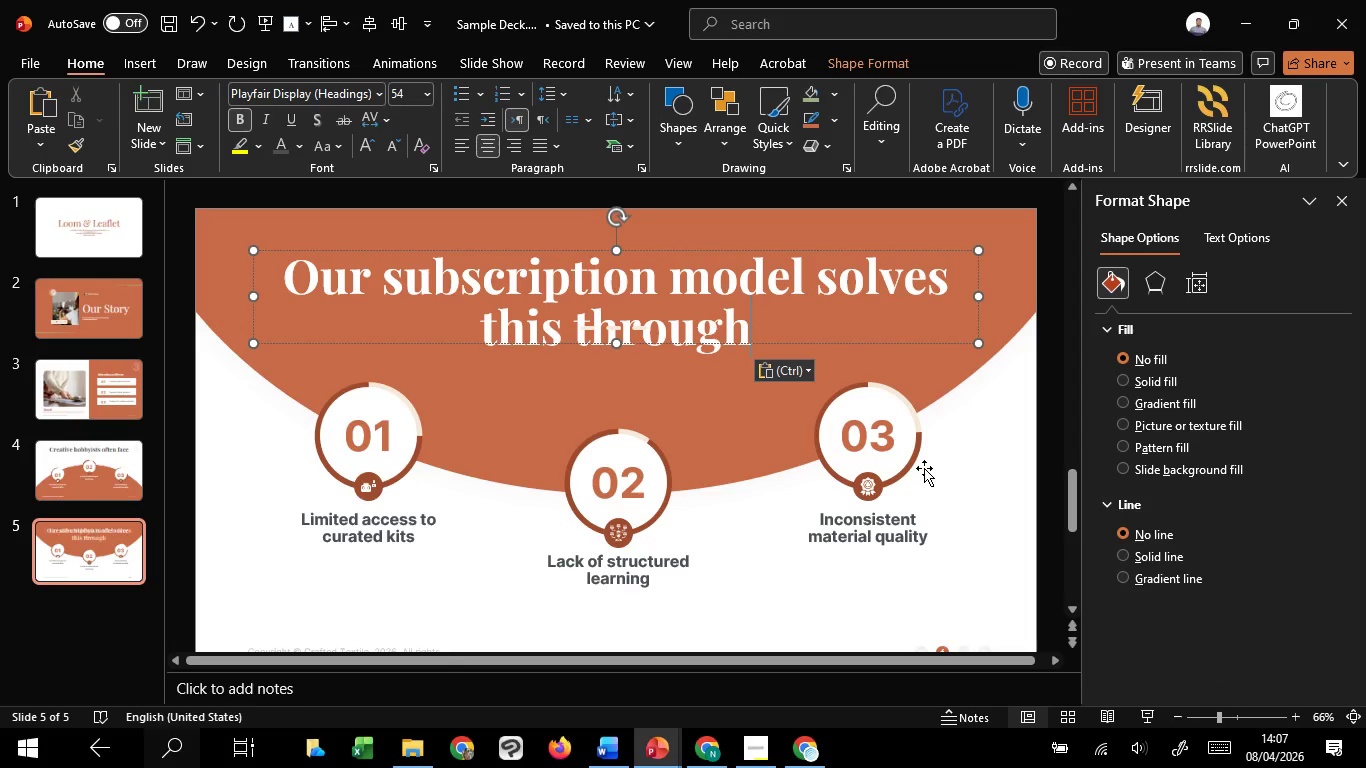 
key(Control+A)
 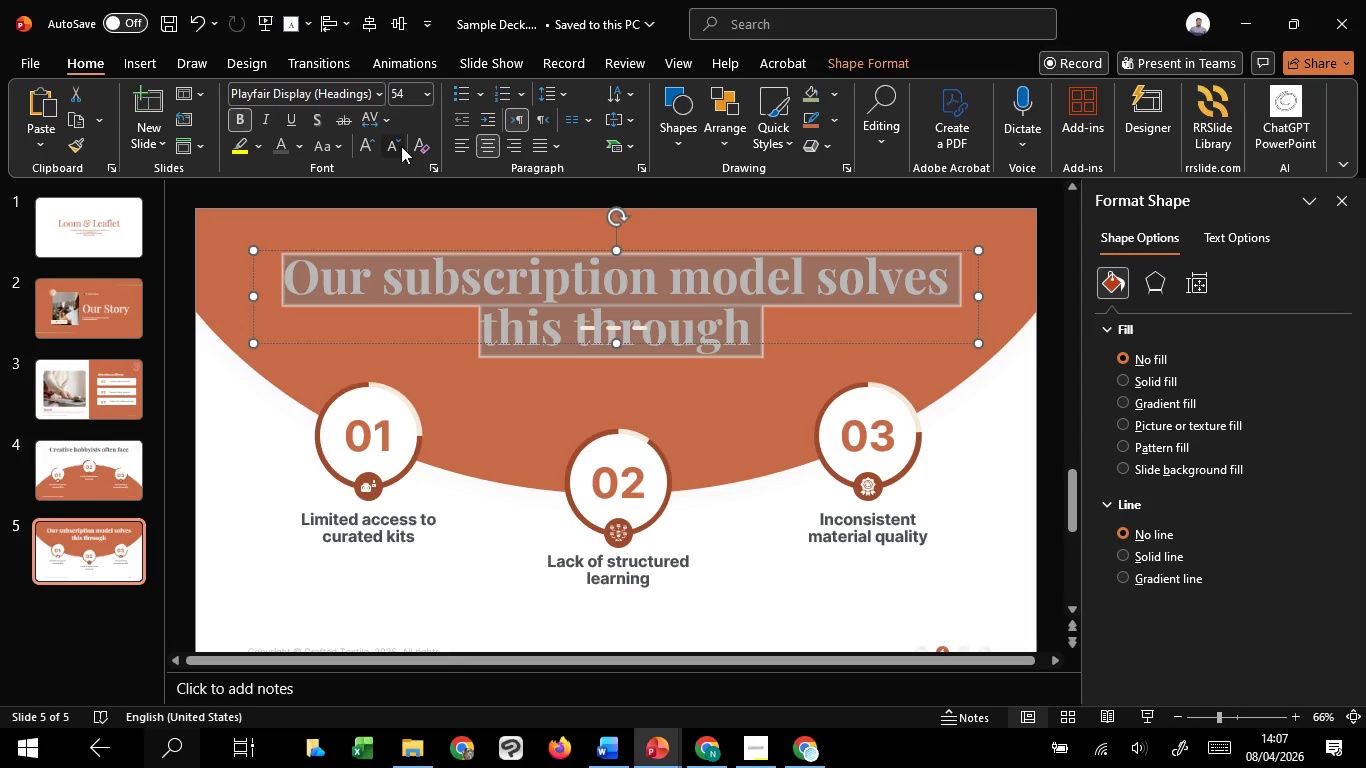 
double_click([401, 146])
 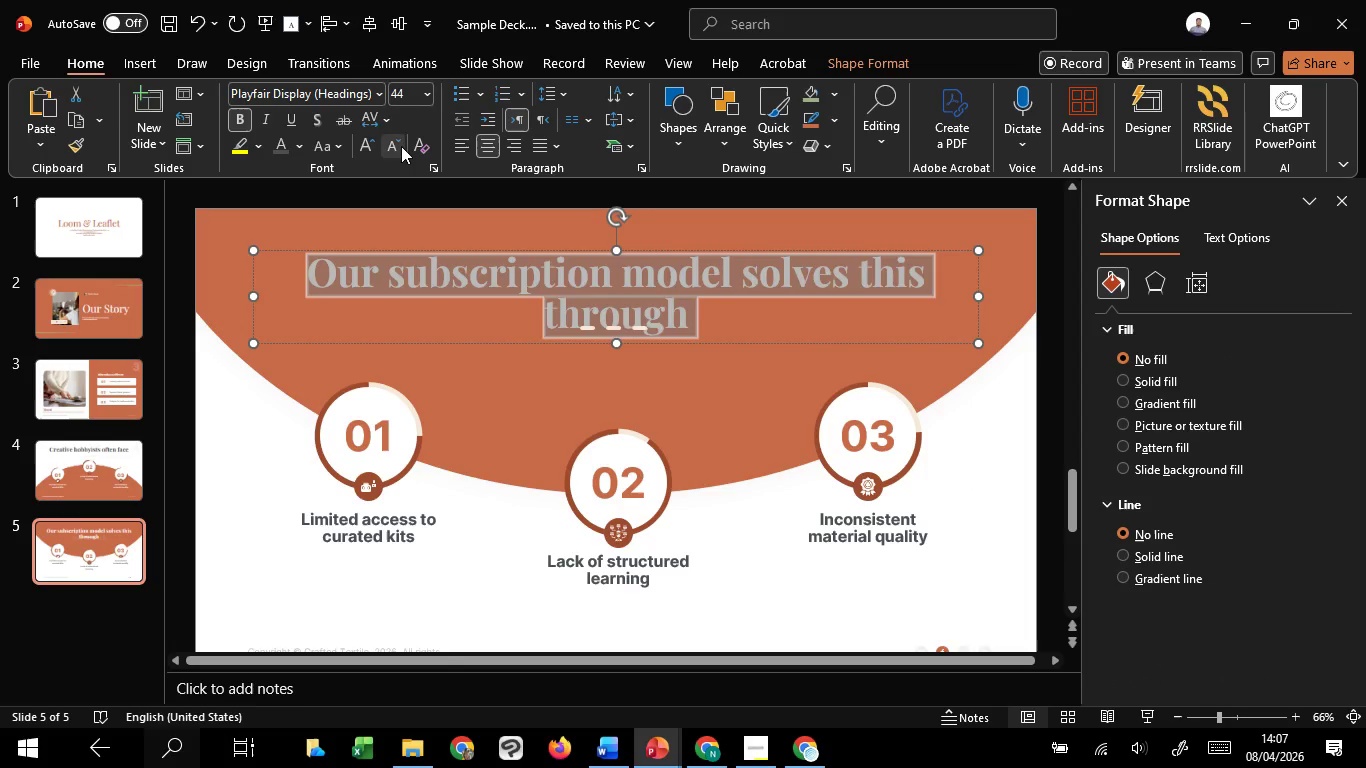 
triple_click([401, 146])
 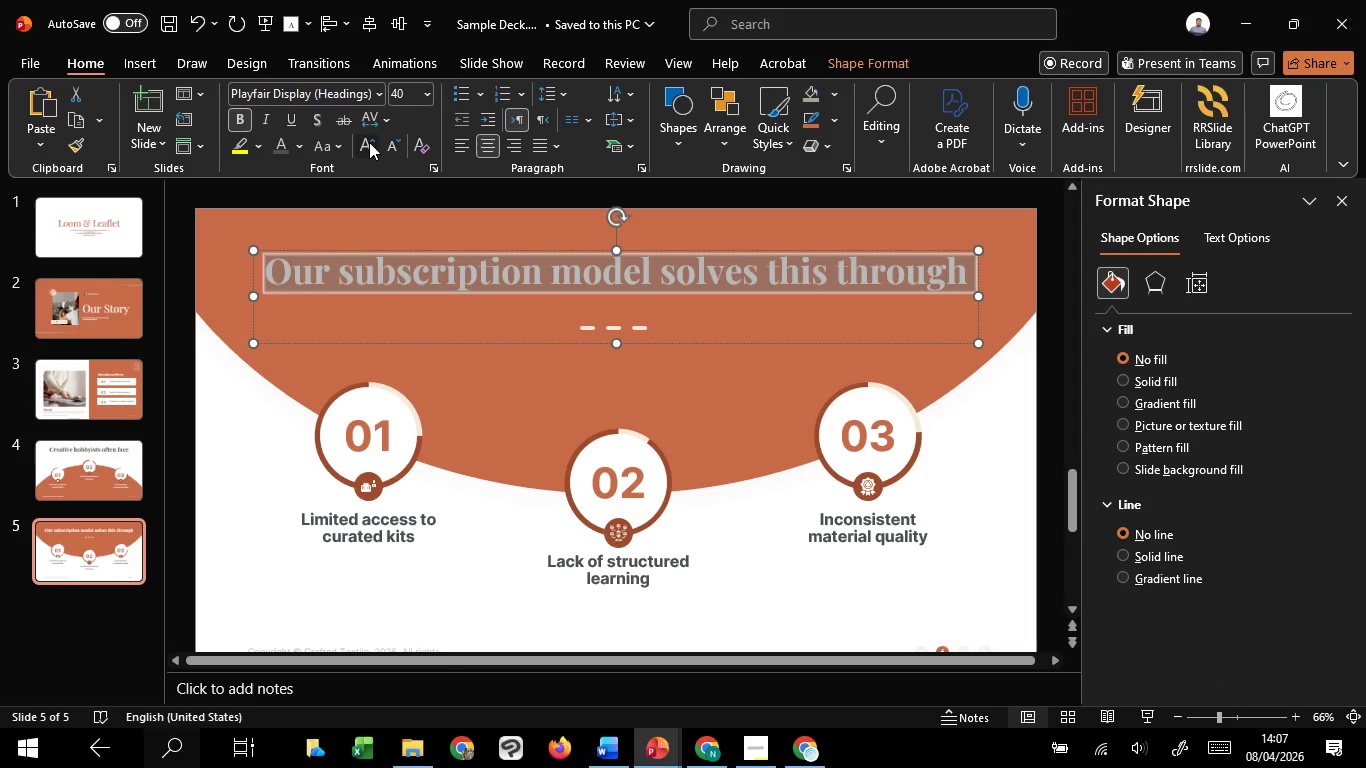 
double_click([369, 142])
 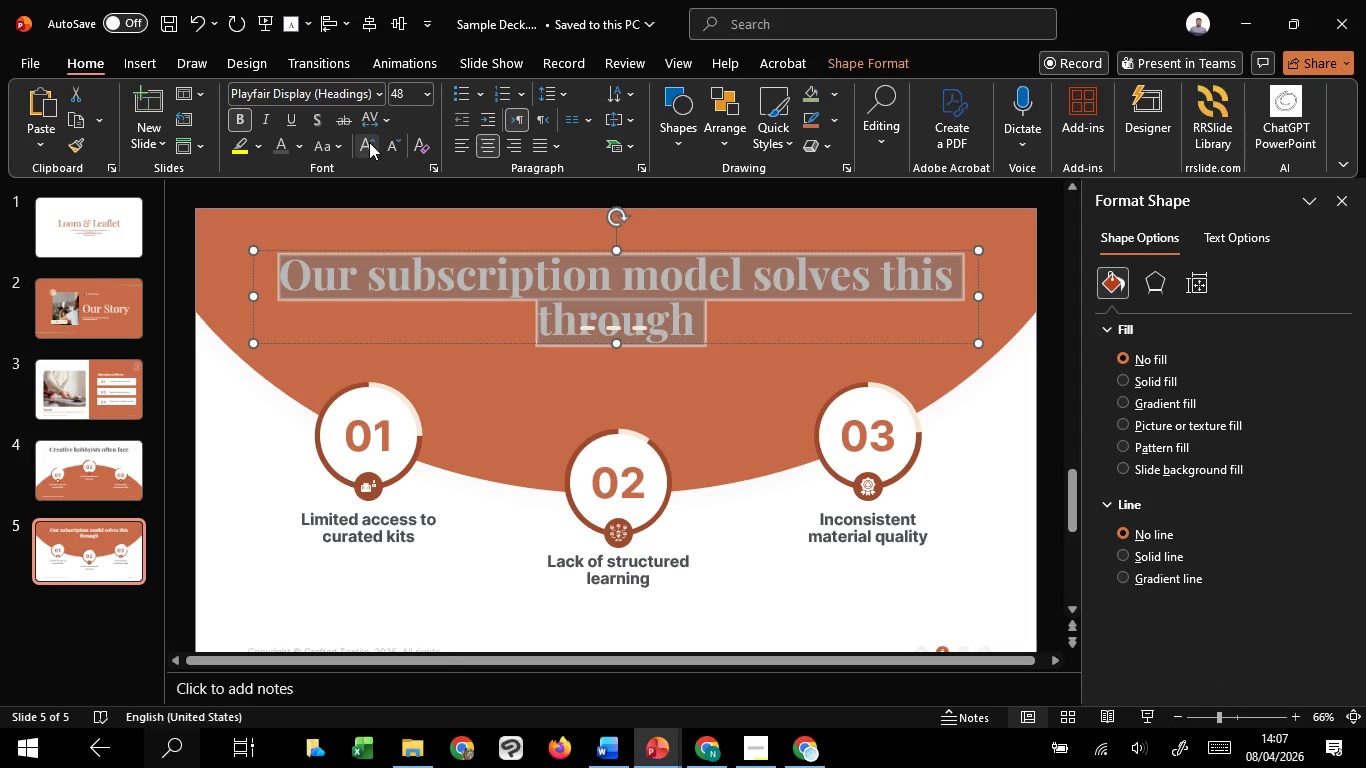 
left_click([369, 142])
 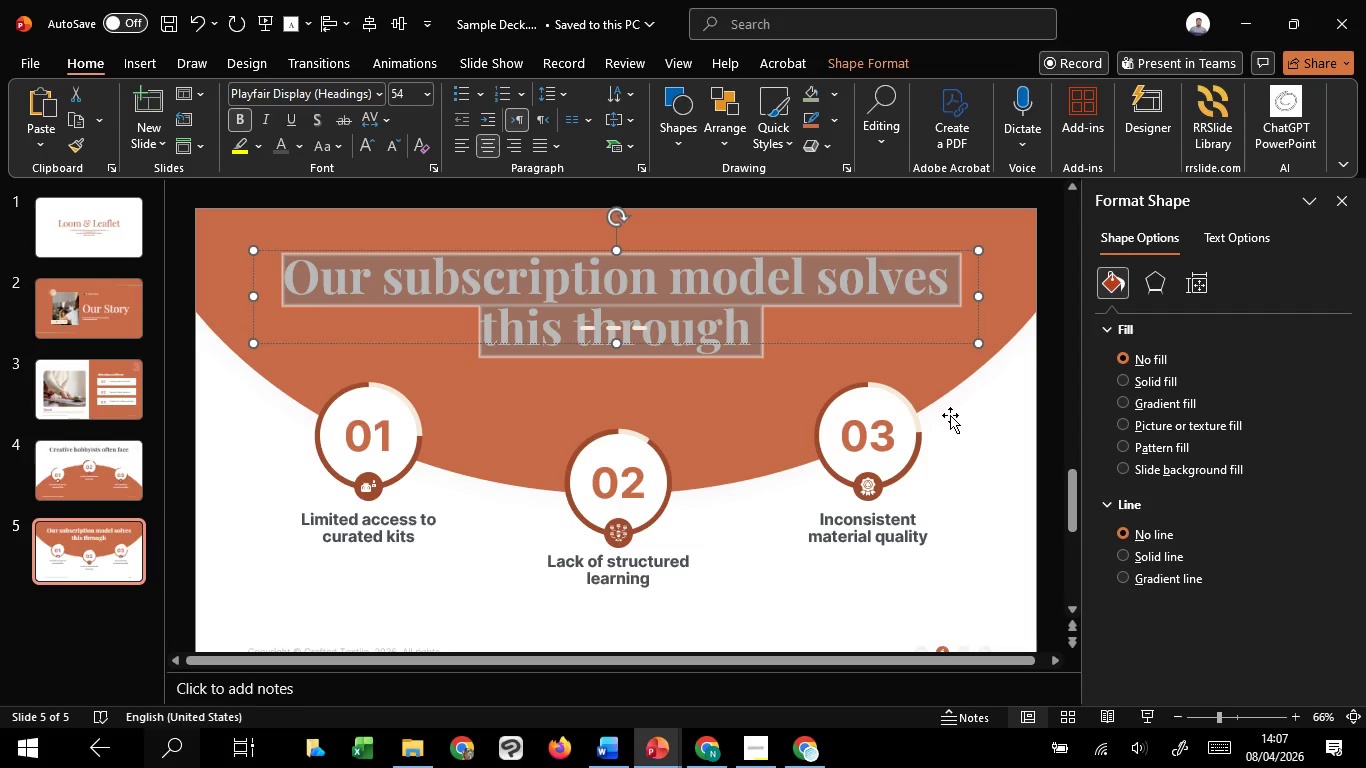 
left_click([997, 382])
 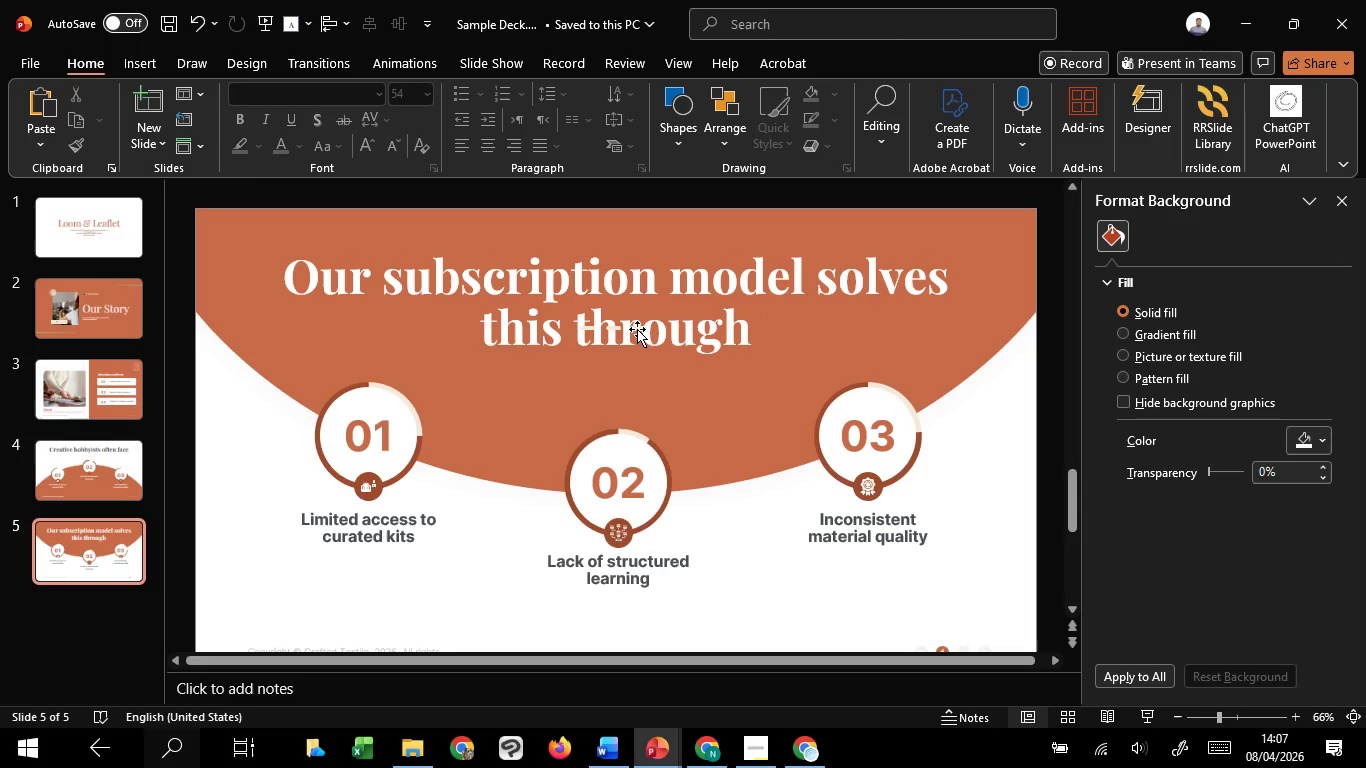 
left_click([637, 329])
 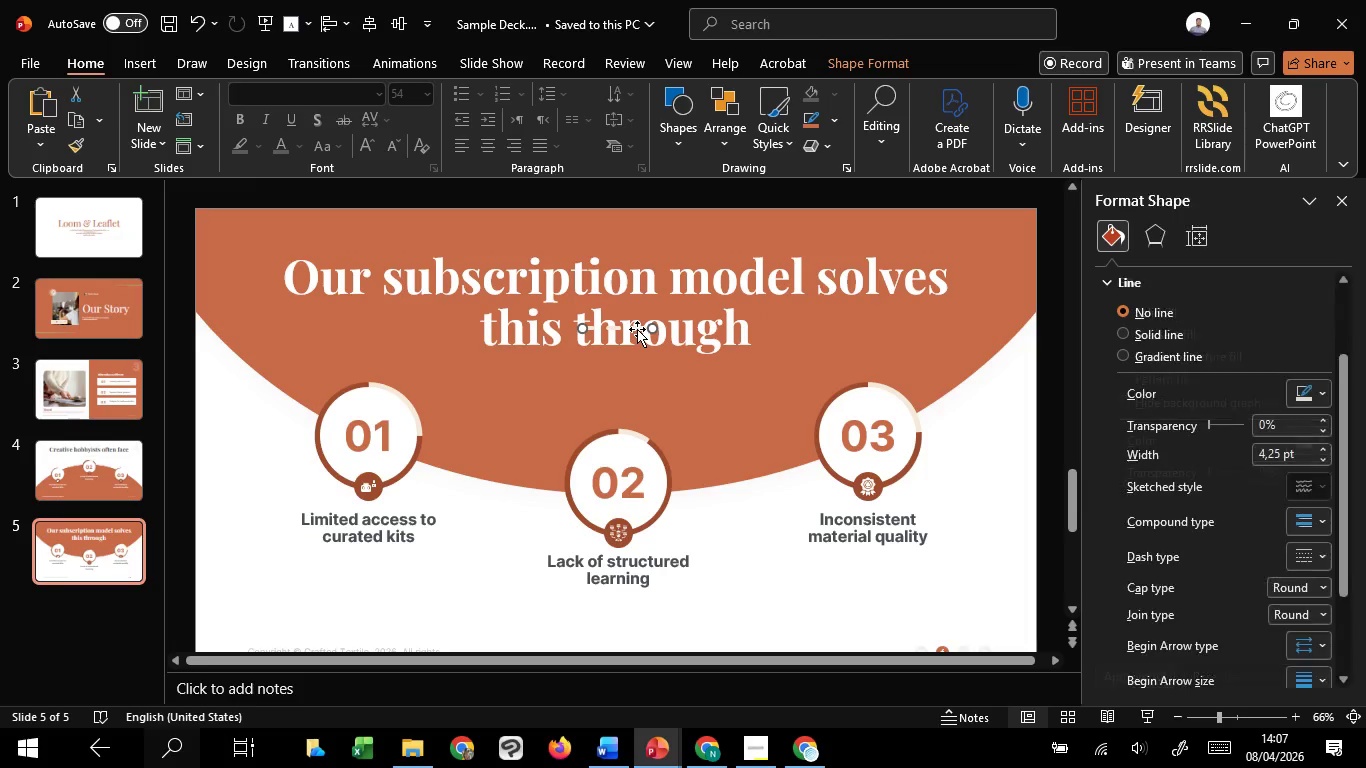 
left_click_drag(start_coordinate=[637, 329], to_coordinate=[630, 366])
 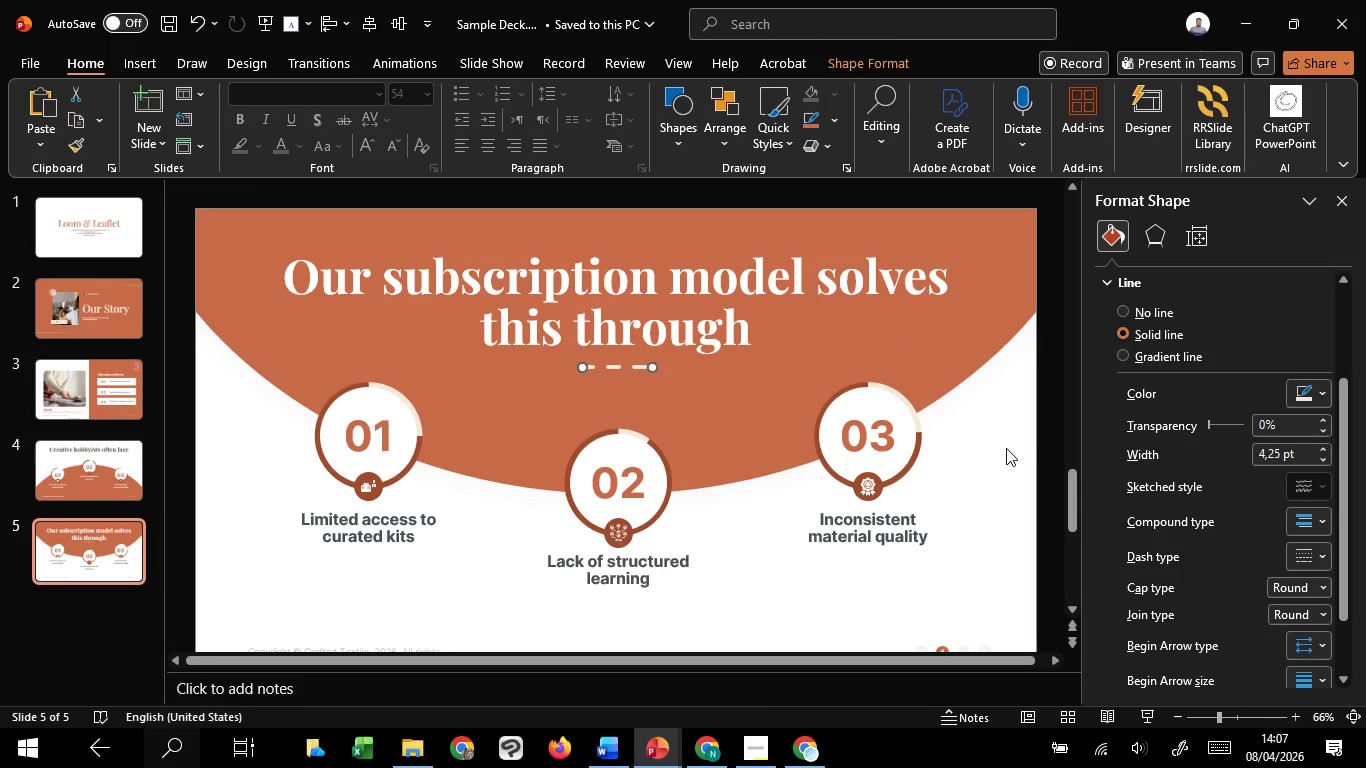 
hold_key(key=ShiftLeft, duration=1.52)
 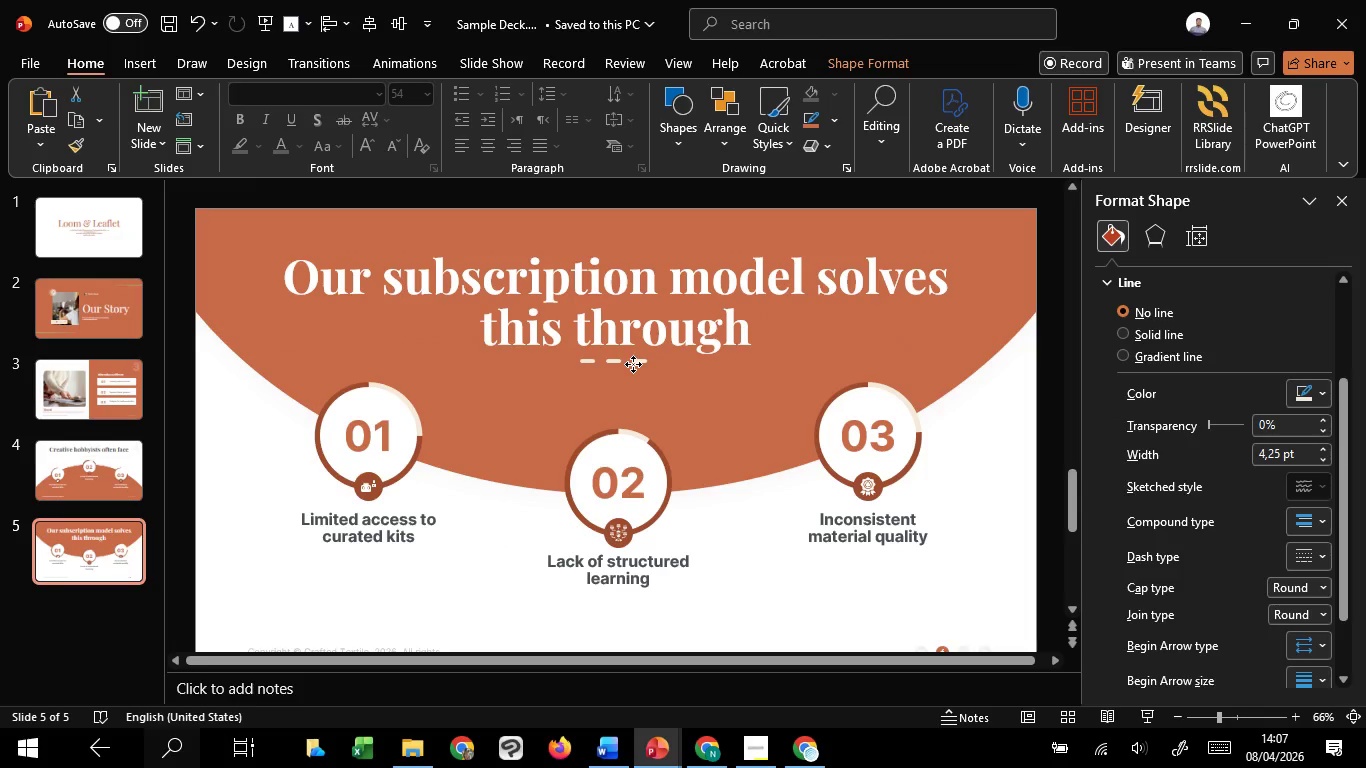 
hold_key(key=ShiftLeft, duration=1.5)
 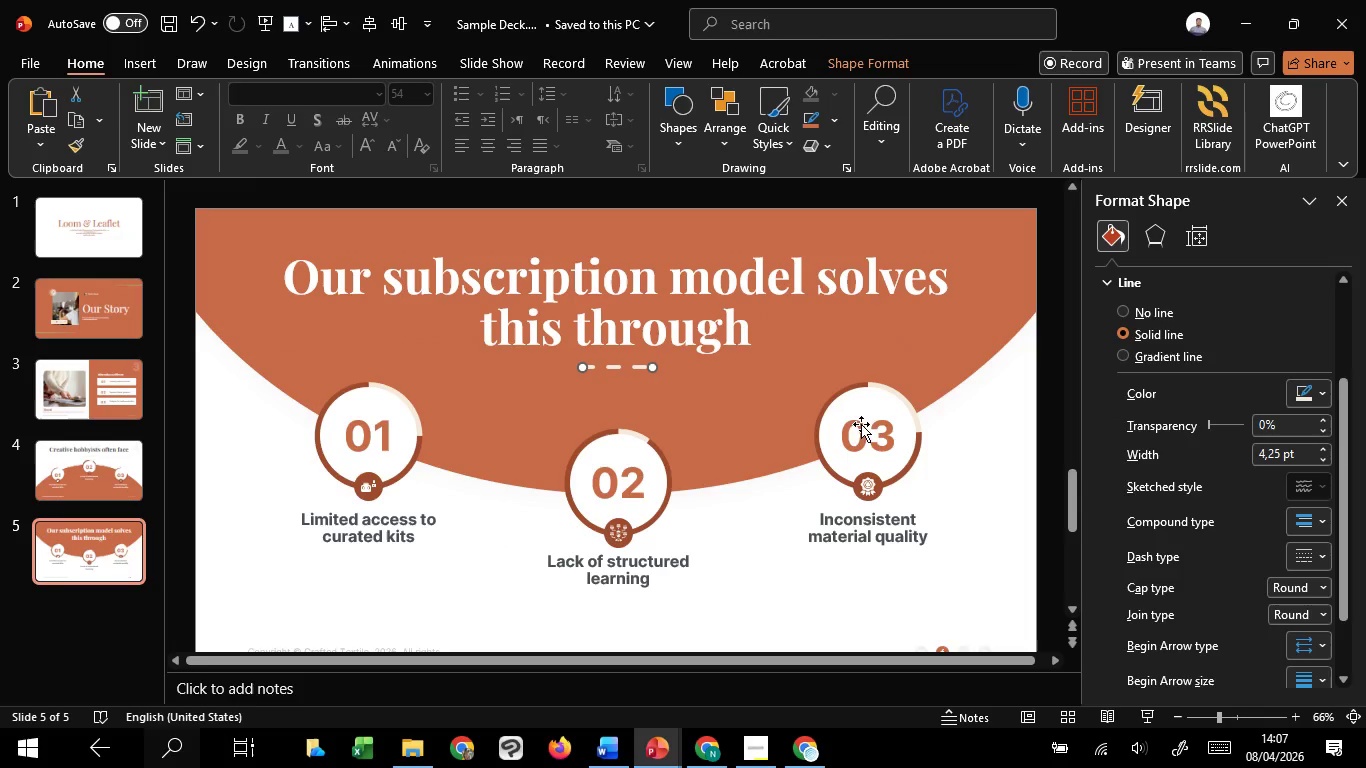 
hold_key(key=ShiftLeft, duration=0.62)
 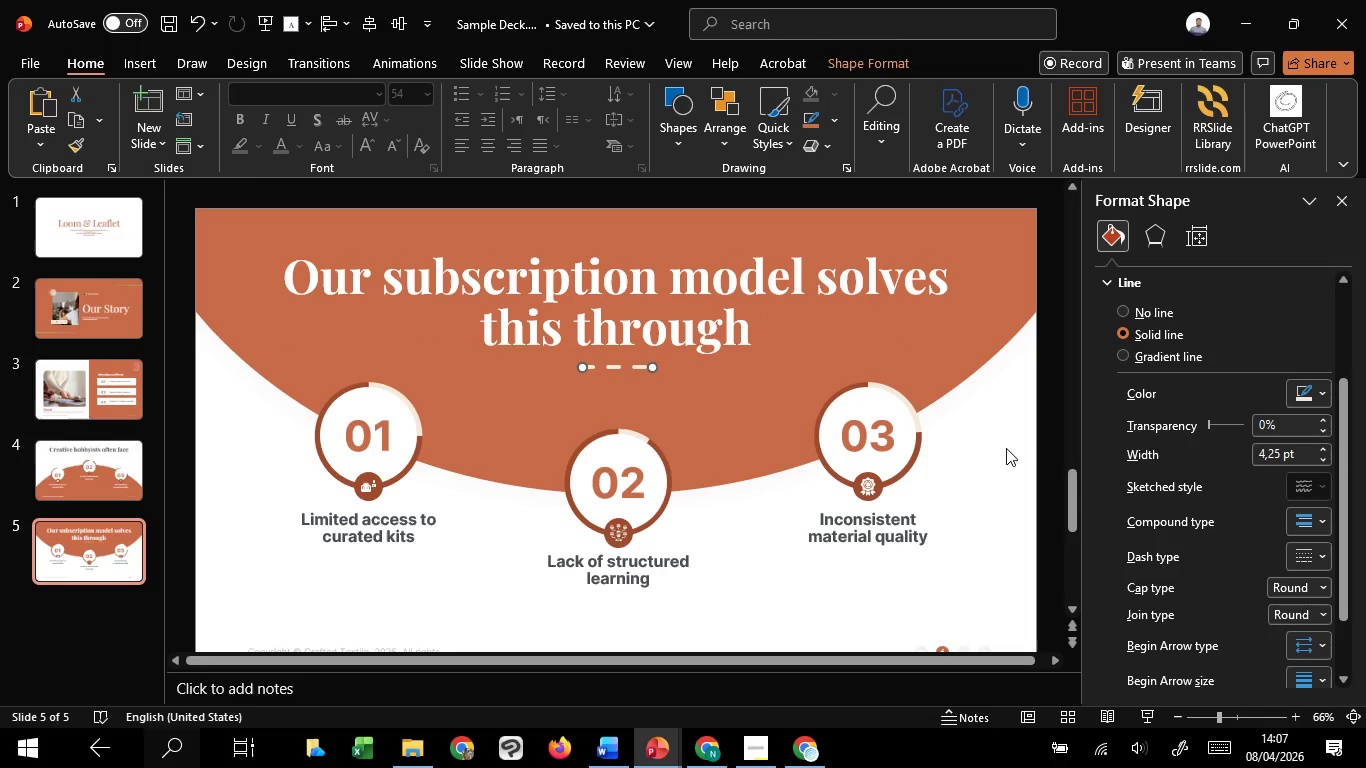 
left_click([1006, 448])
 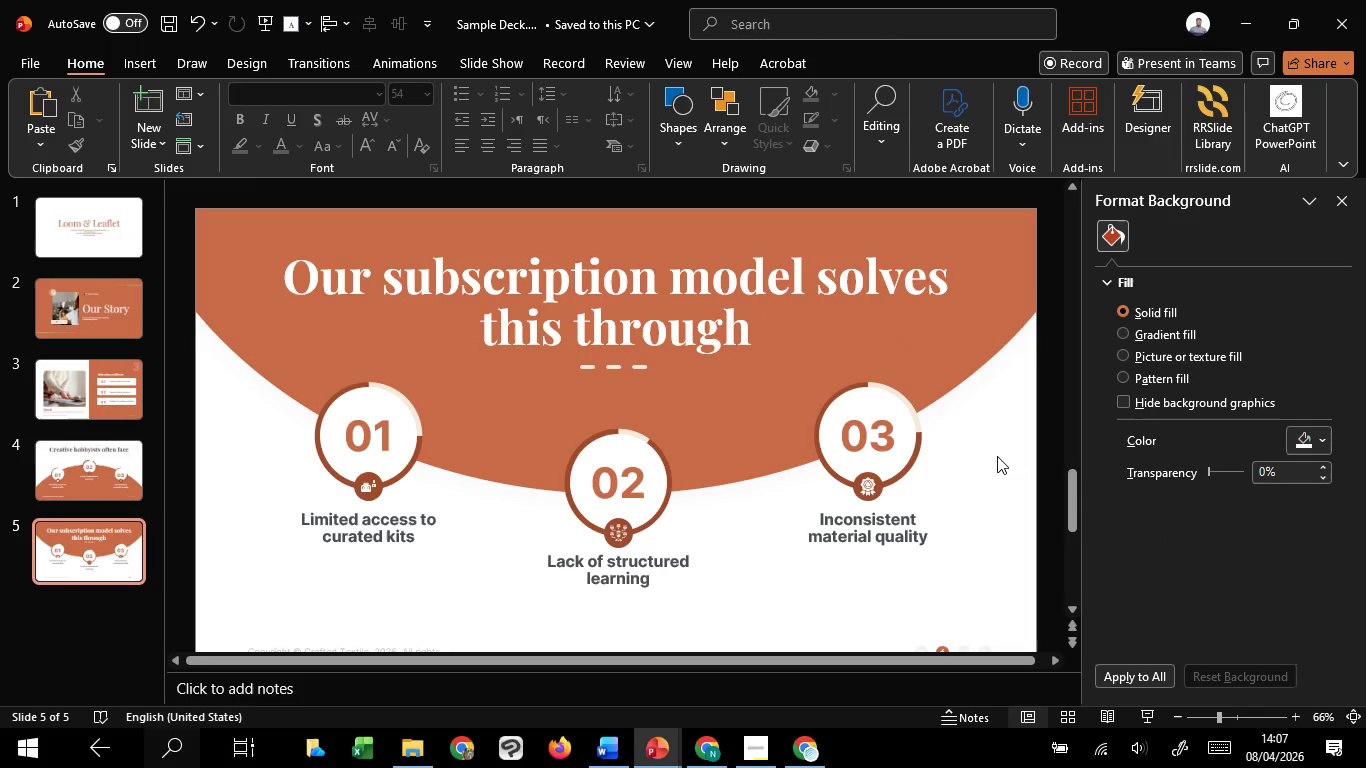 
scroll: coordinate [997, 456], scroll_direction: up, amount: 4.0
 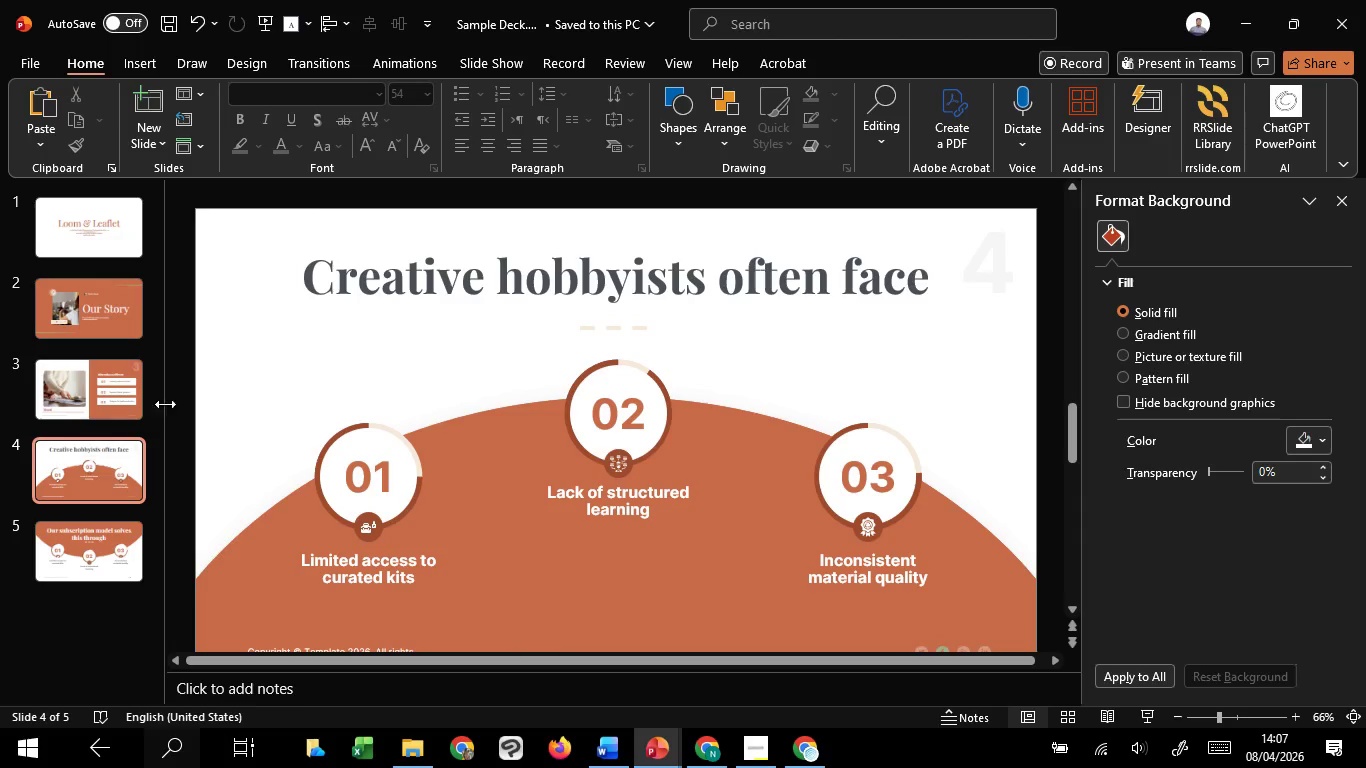 
left_click([59, 396])
 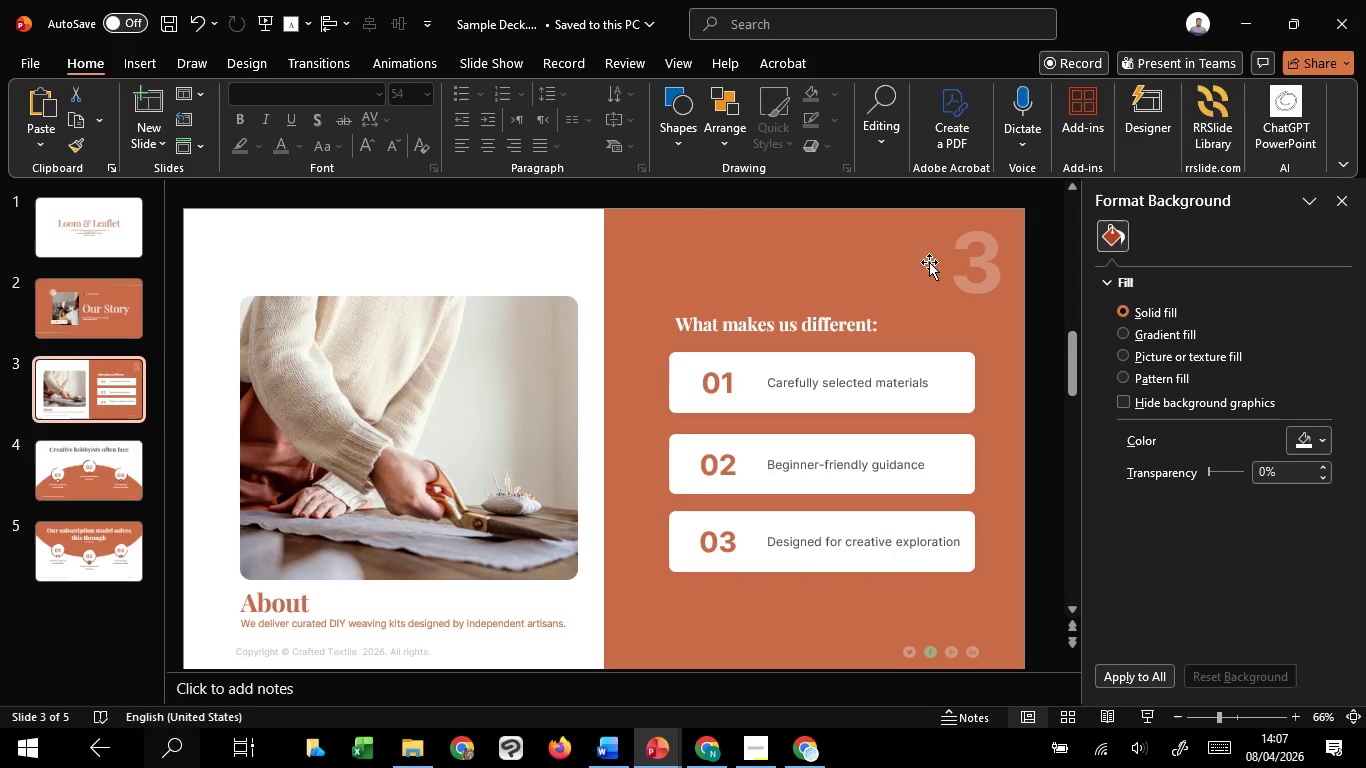 
left_click([966, 261])
 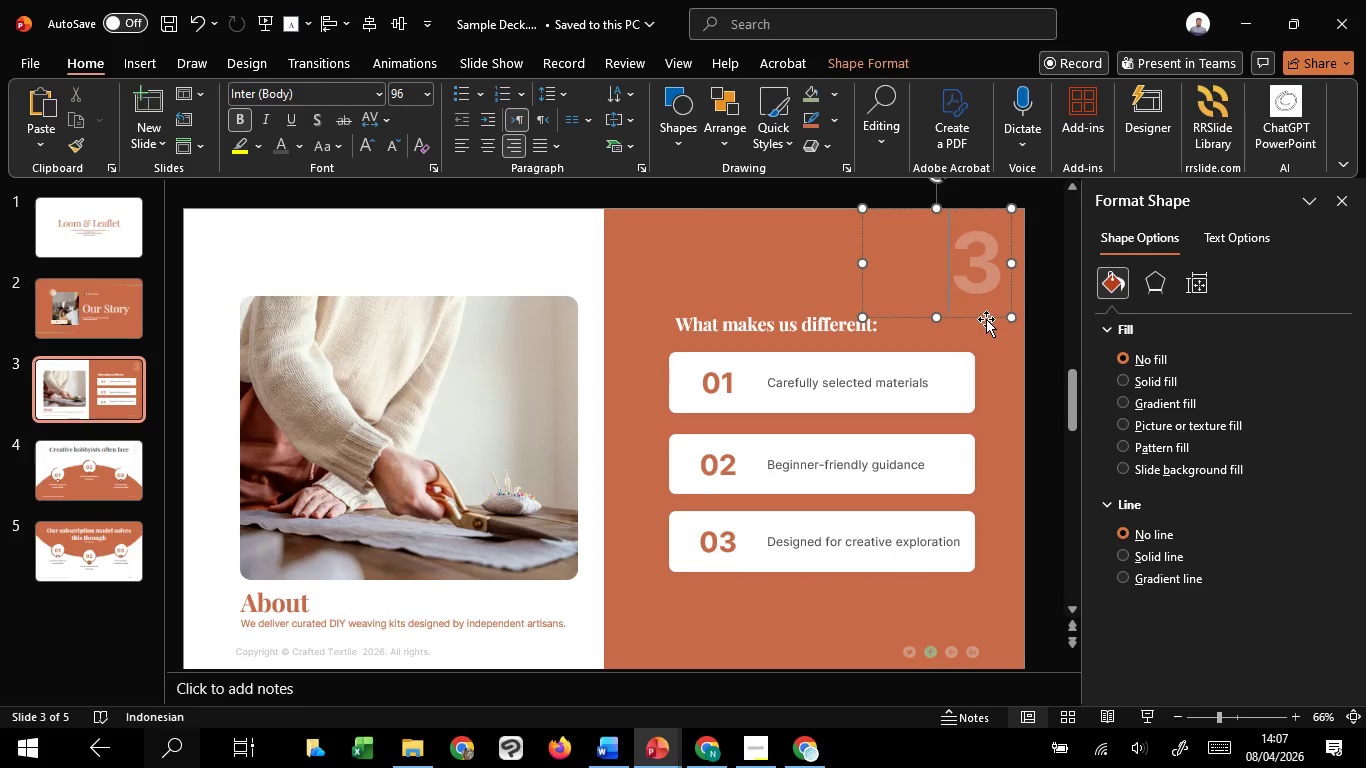 
left_click([986, 319])
 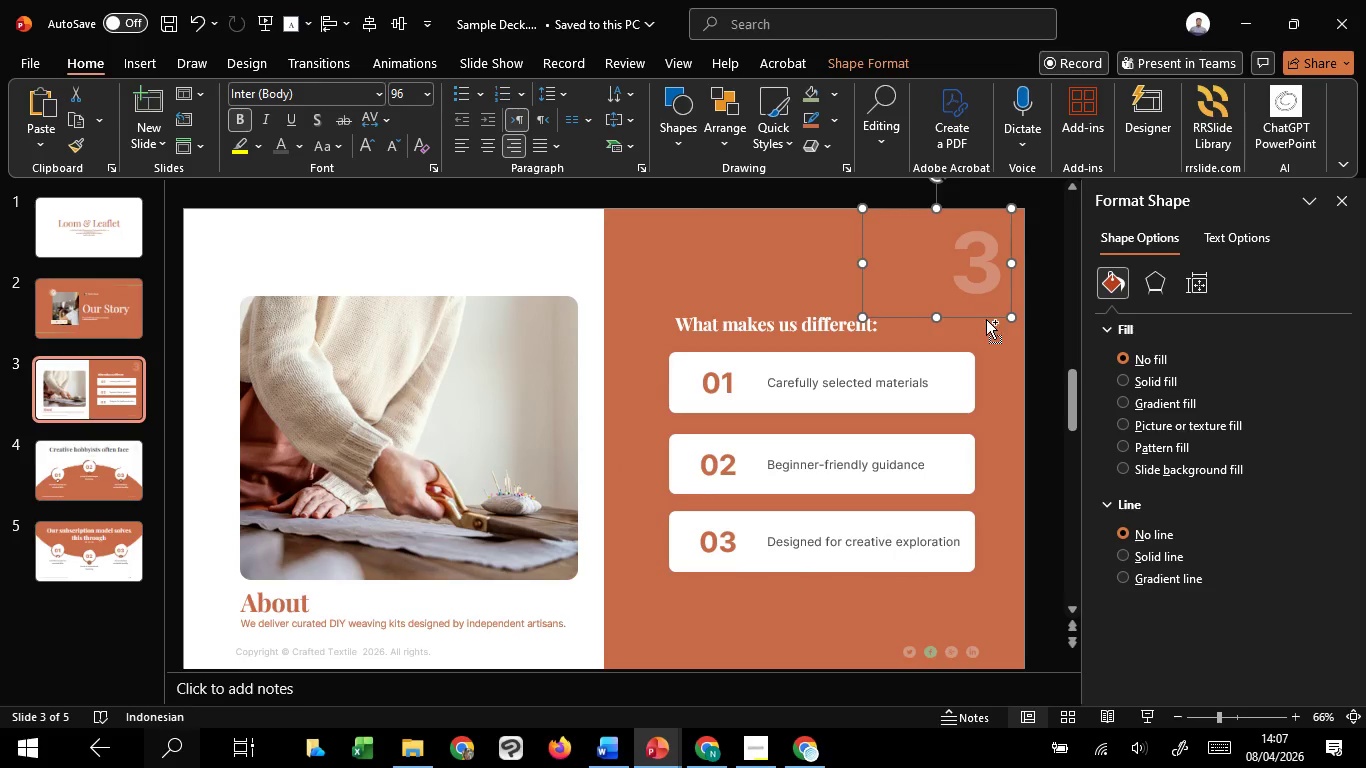 
key(Control+C)
 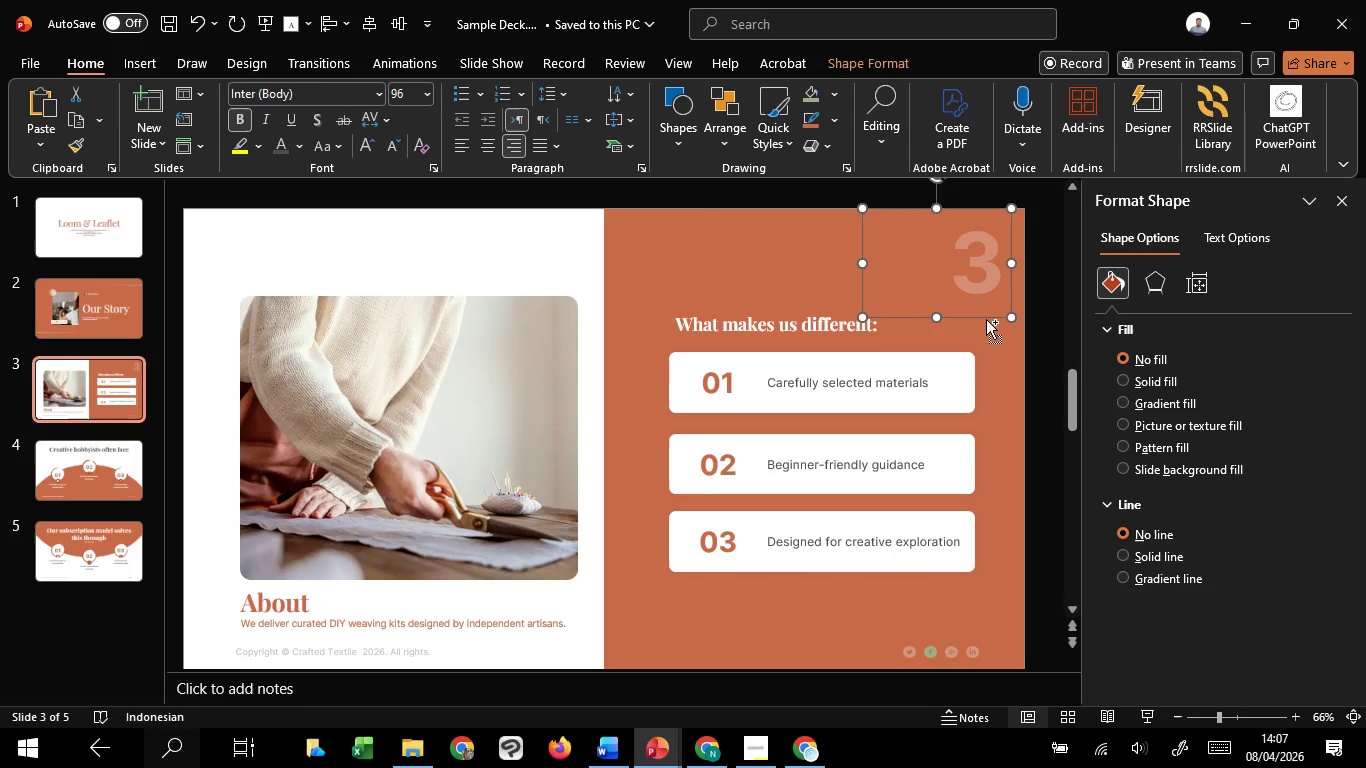 
key(Control+C)
 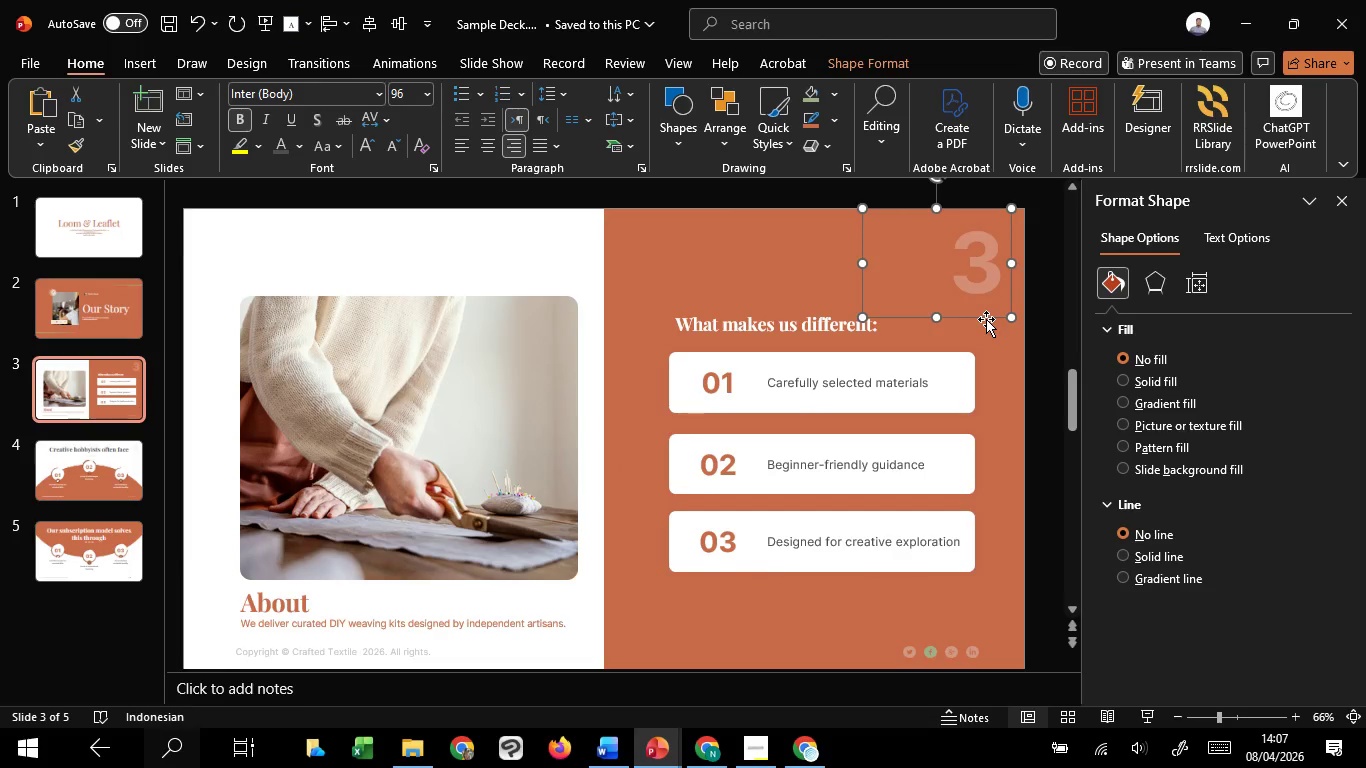 
scroll: coordinate [986, 319], scroll_direction: down, amount: 5.0
 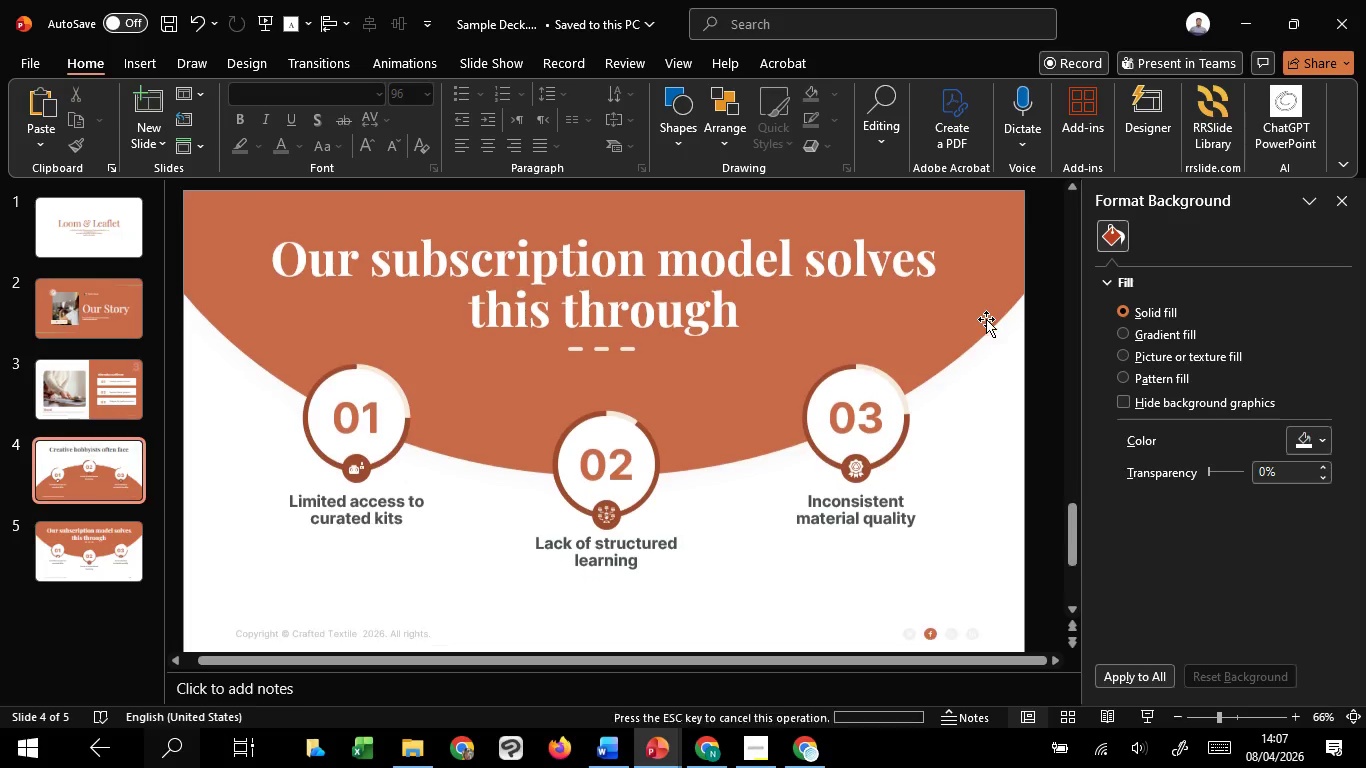 
key(Control+V)
 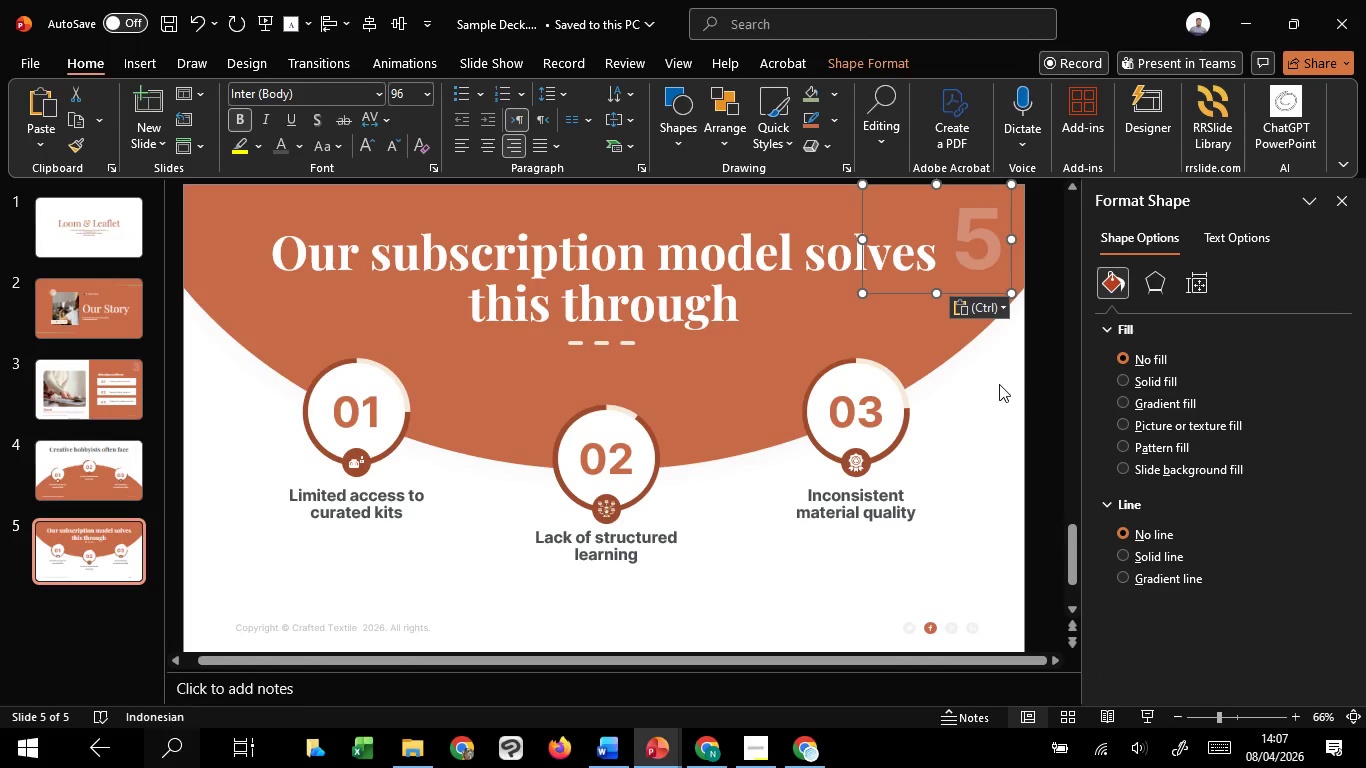 
left_click([999, 384])
 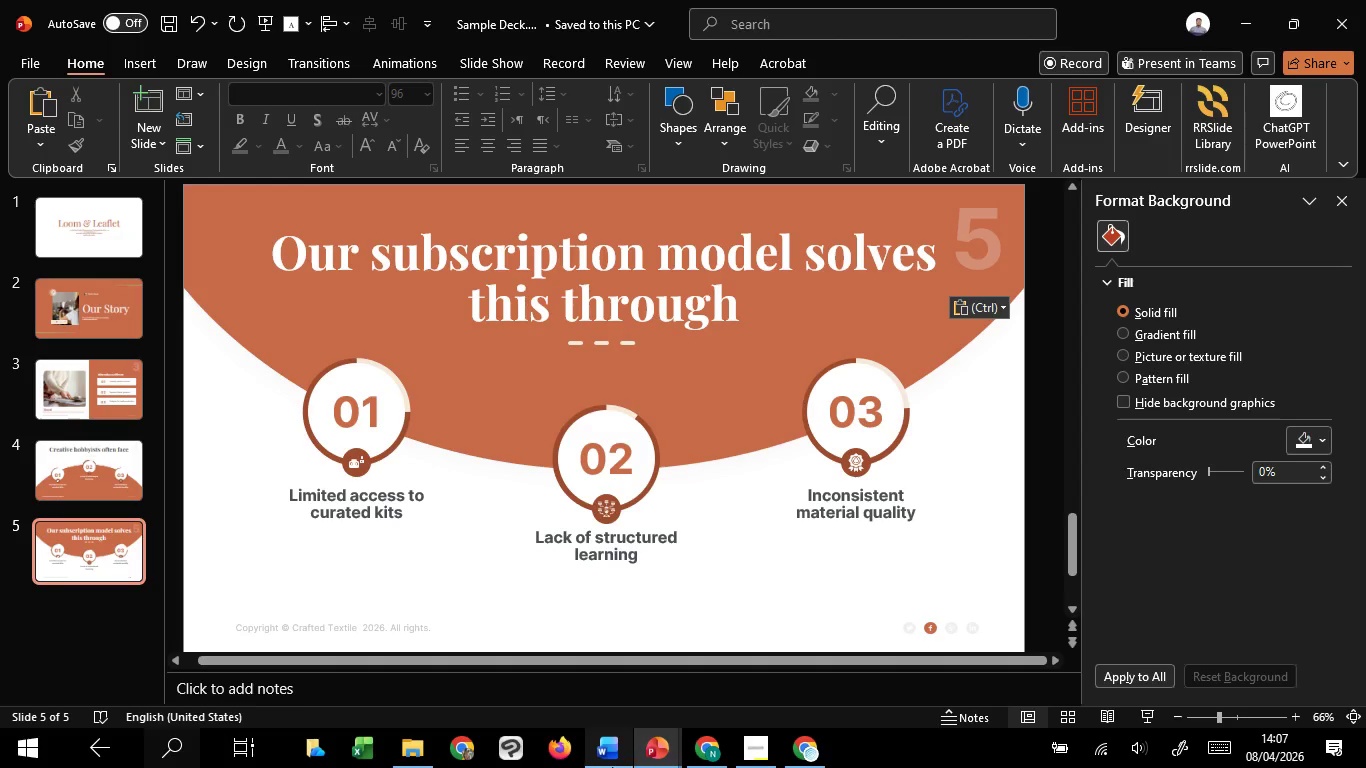 
wait(7.77)
 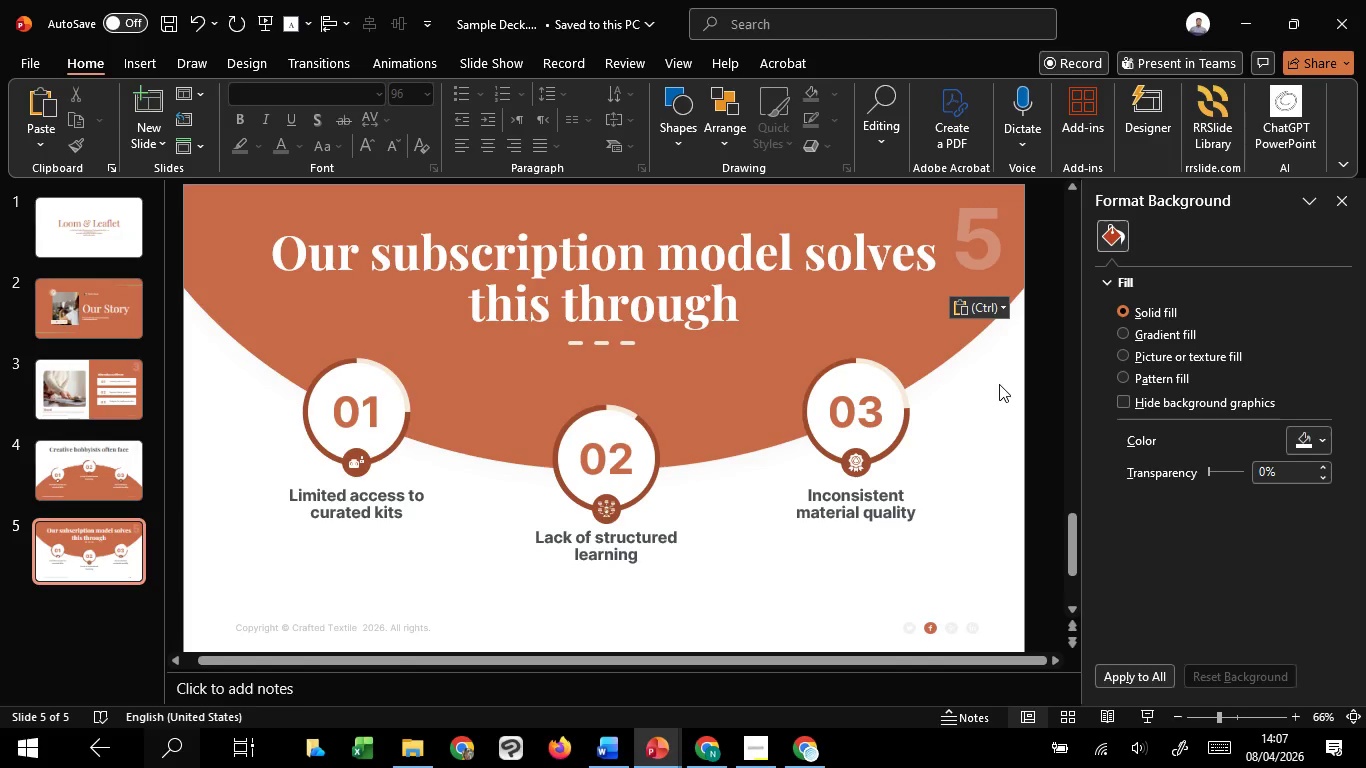 
left_click([597, 681])
 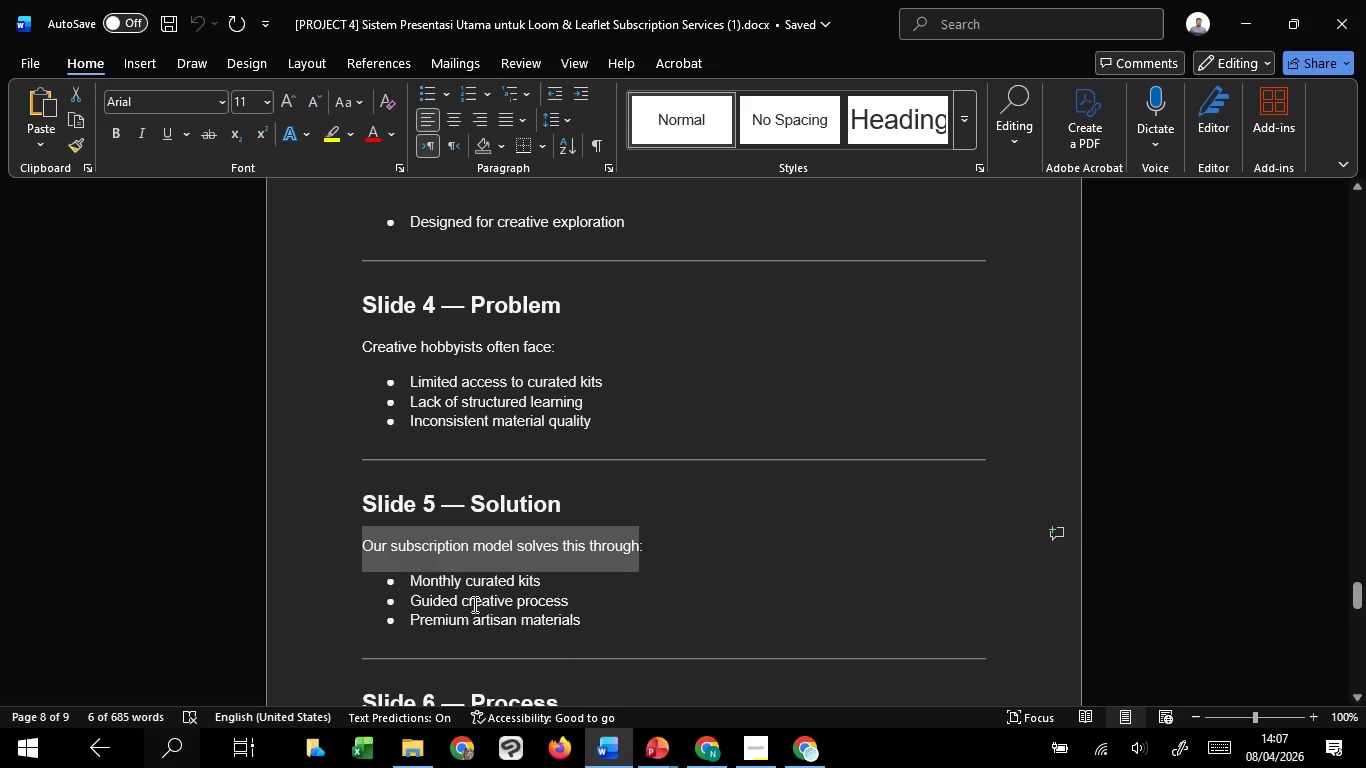 
left_click_drag(start_coordinate=[412, 578], to_coordinate=[543, 573])
 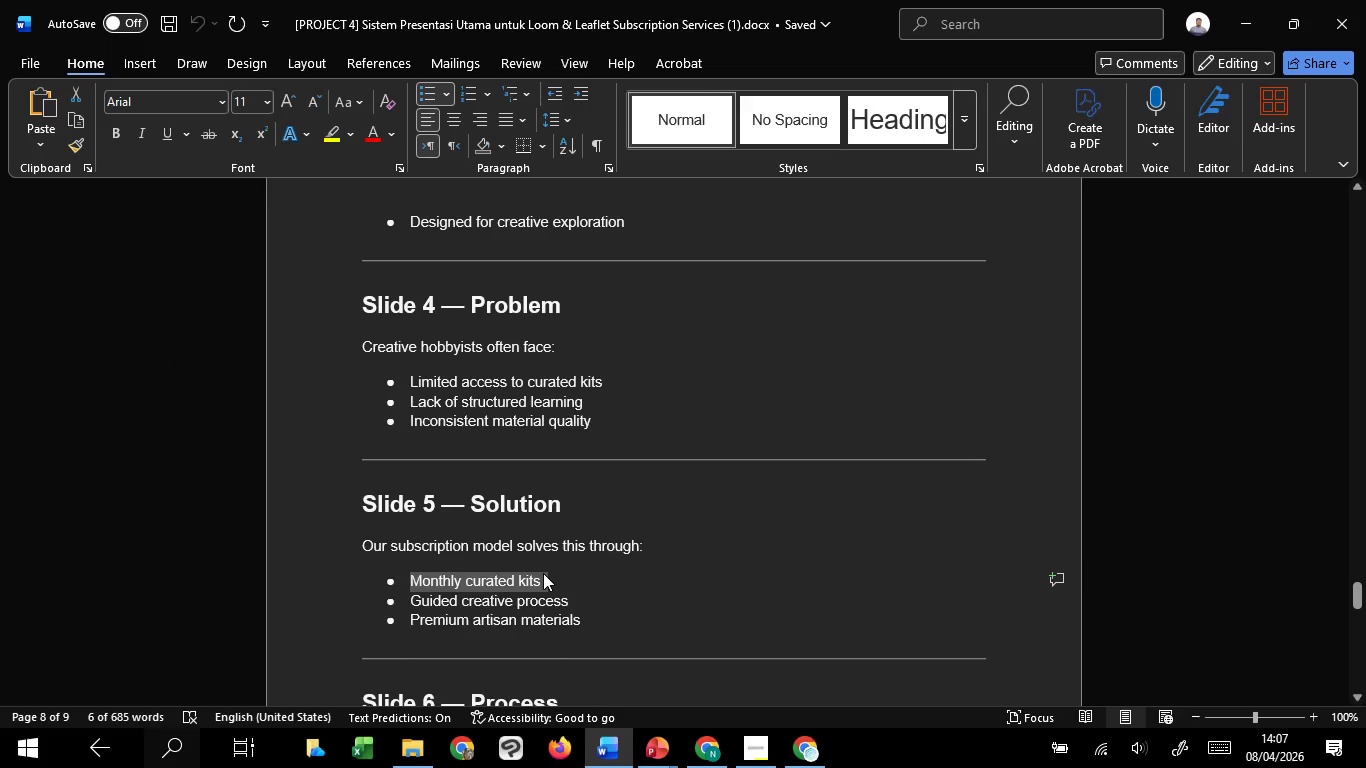 
key(Control+C)
 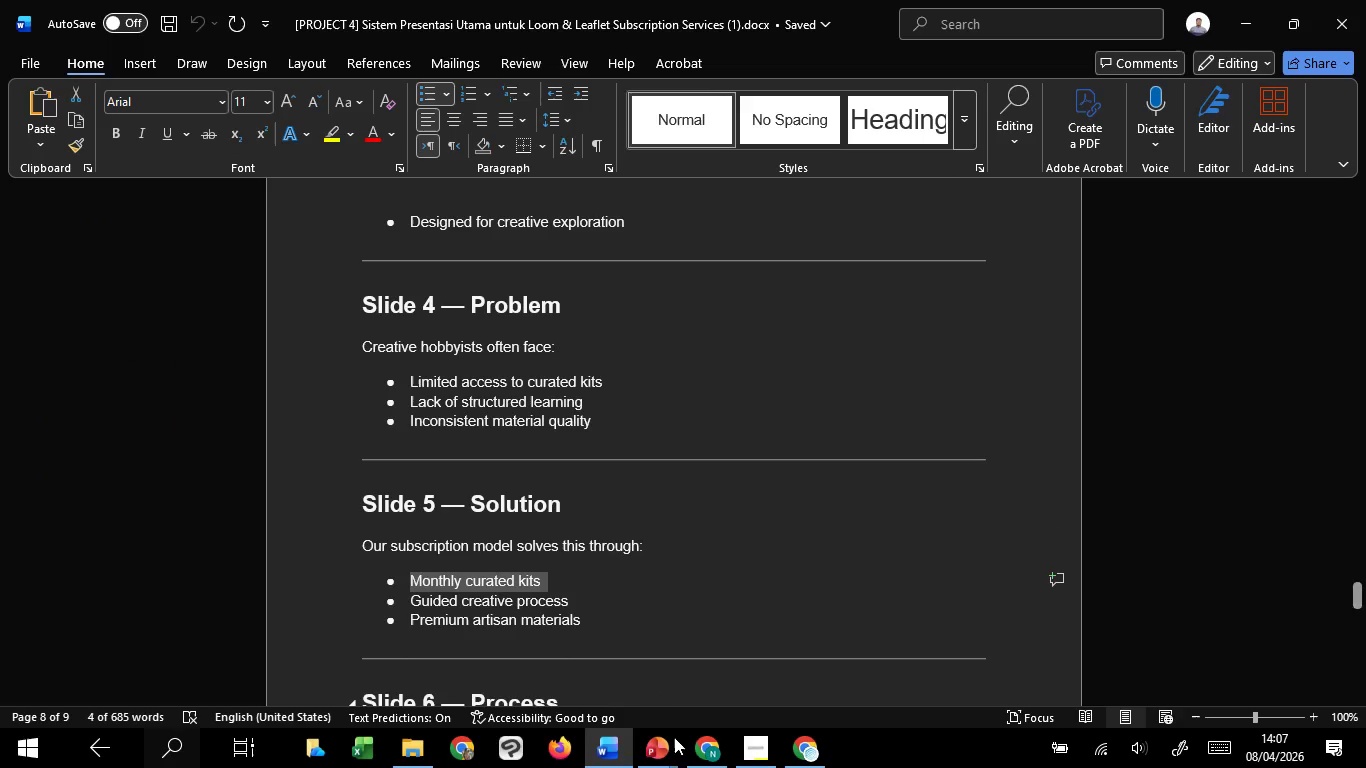 
key(Control+C)
 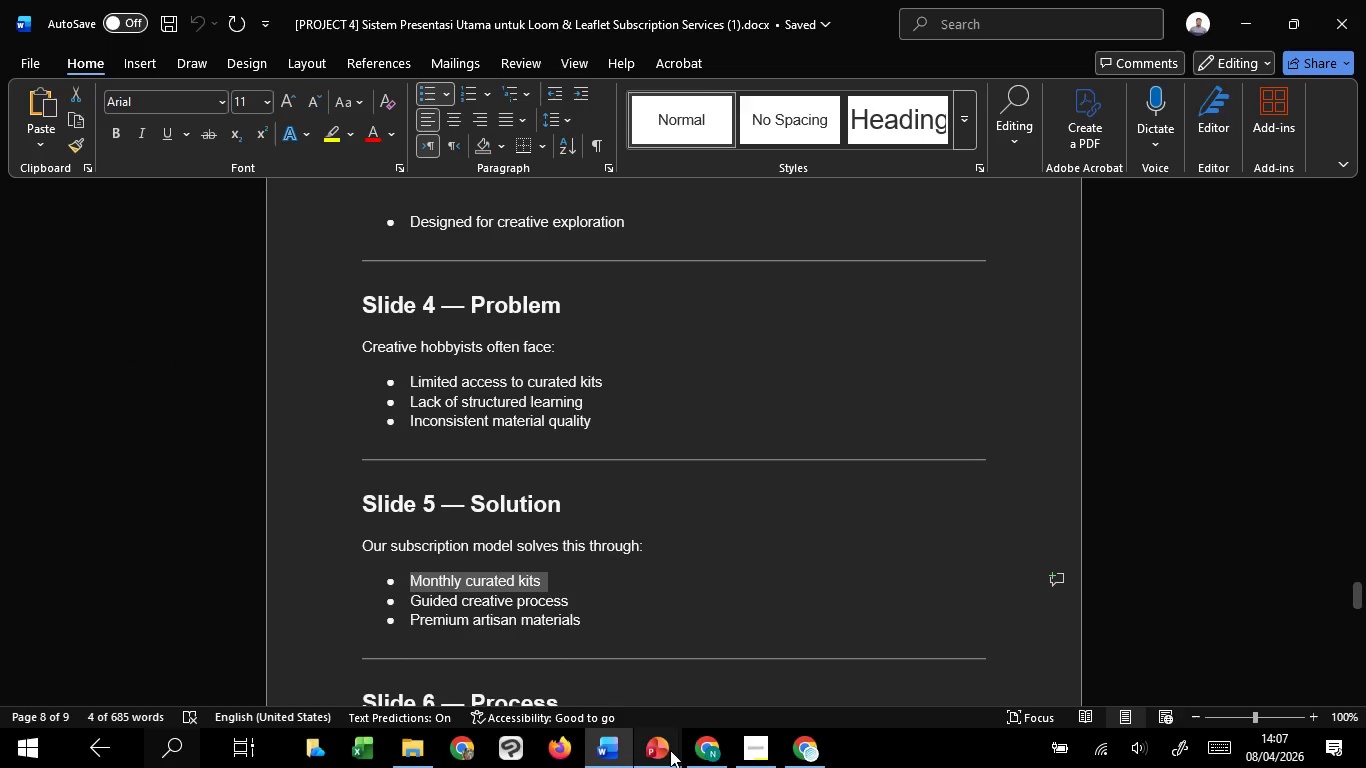 
key(Control+C)
 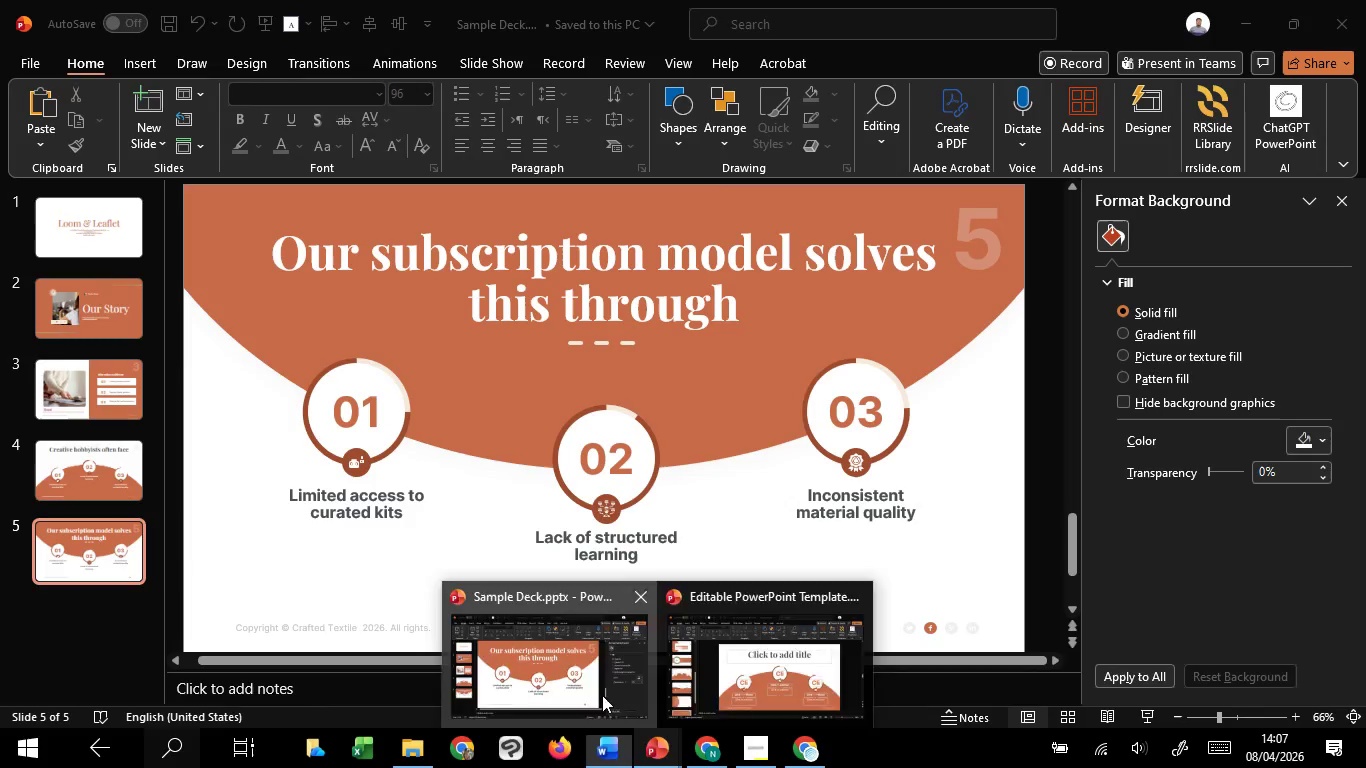 
left_click([347, 507])
 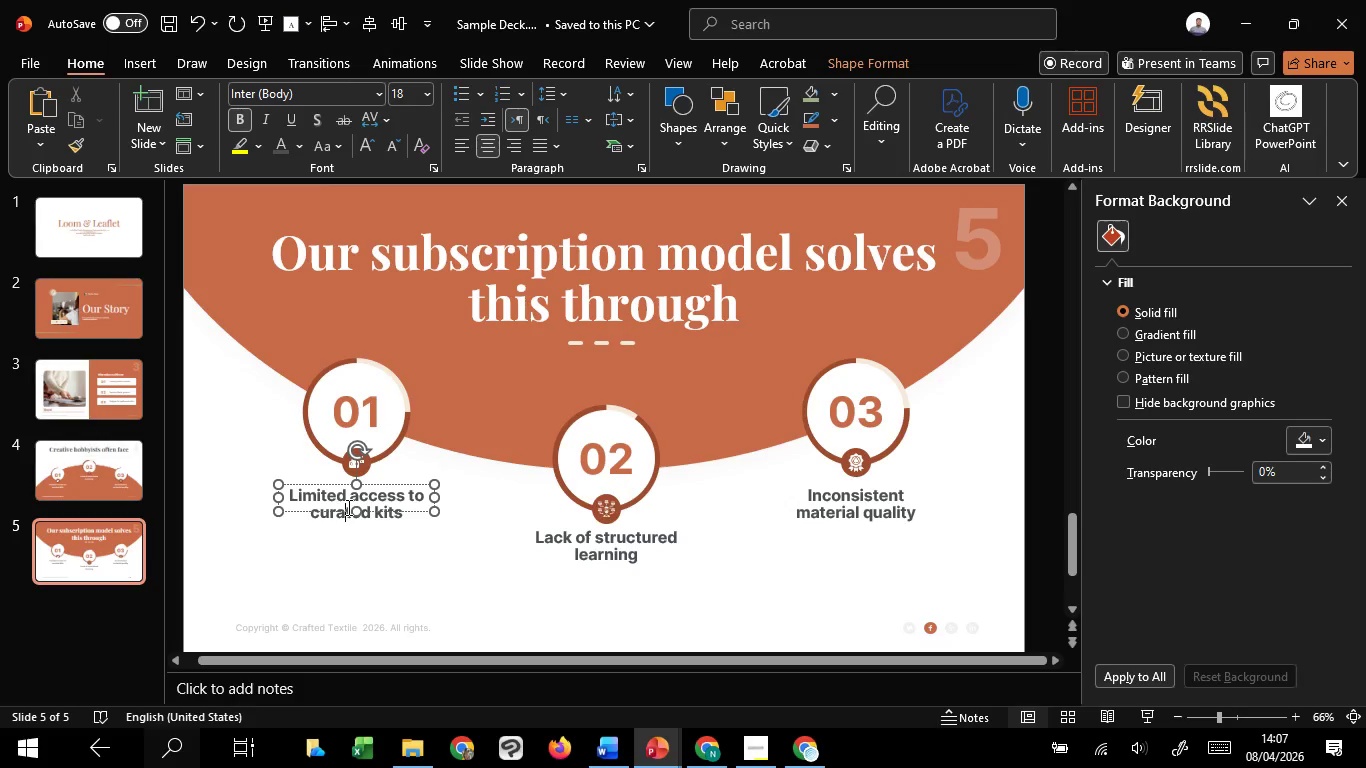 
key(Control+A)
 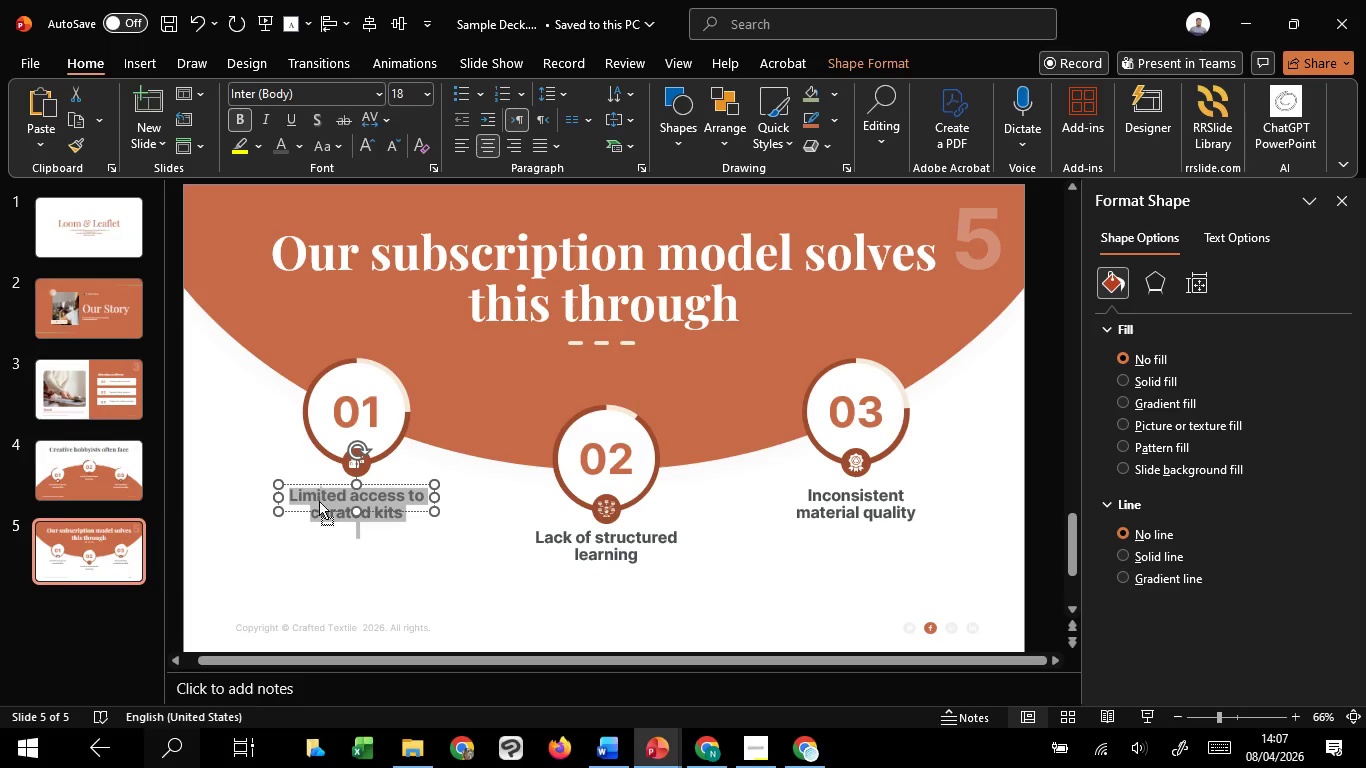 
right_click([319, 501])
 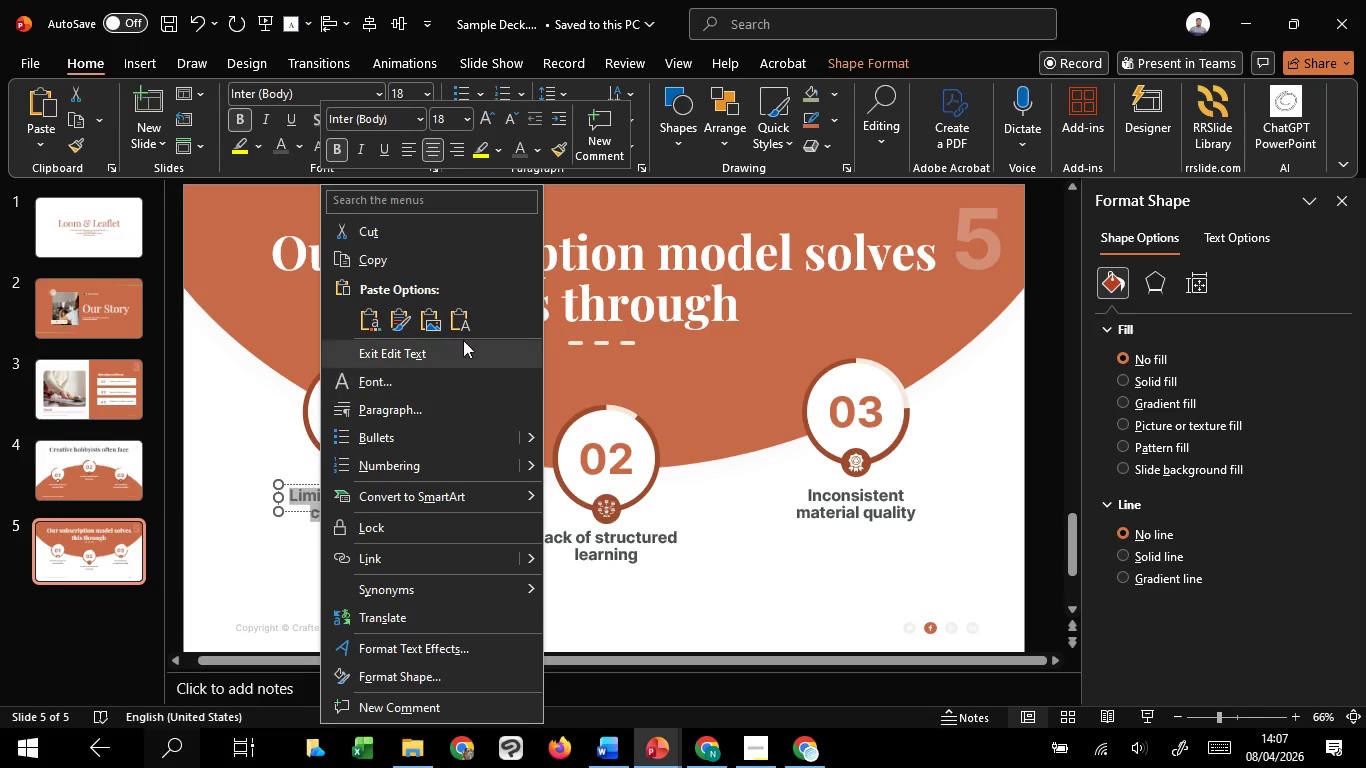 
left_click([463, 330])
 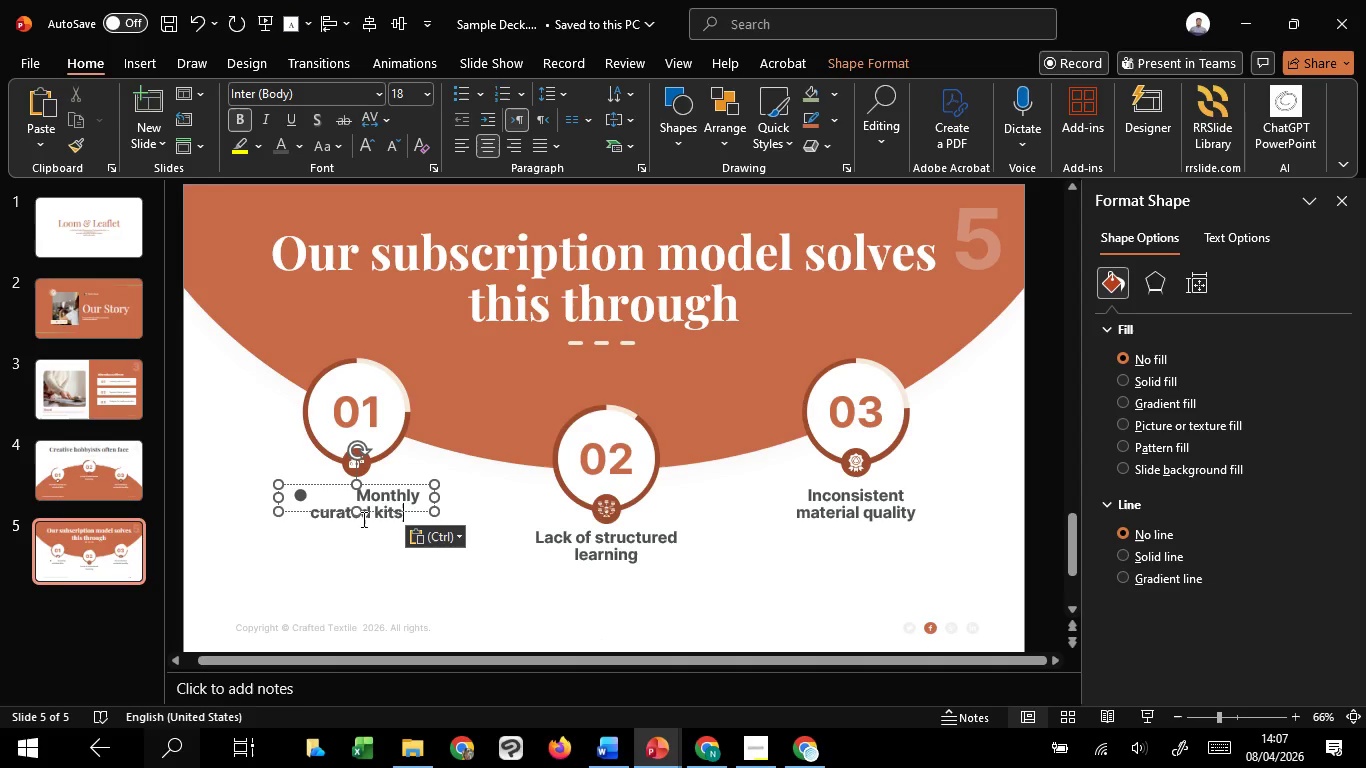 
left_click_drag(start_coordinate=[355, 491], to_coordinate=[198, 491])
 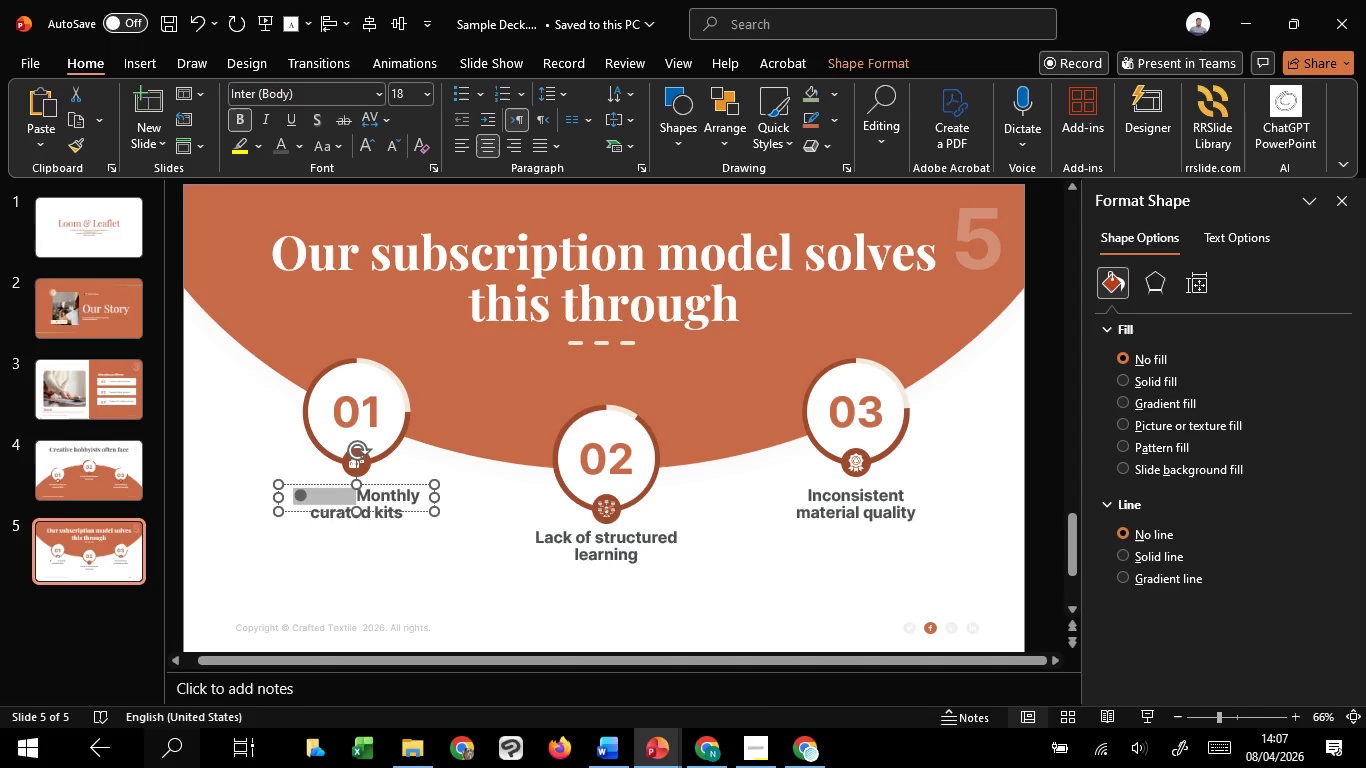 
key(Backspace)
 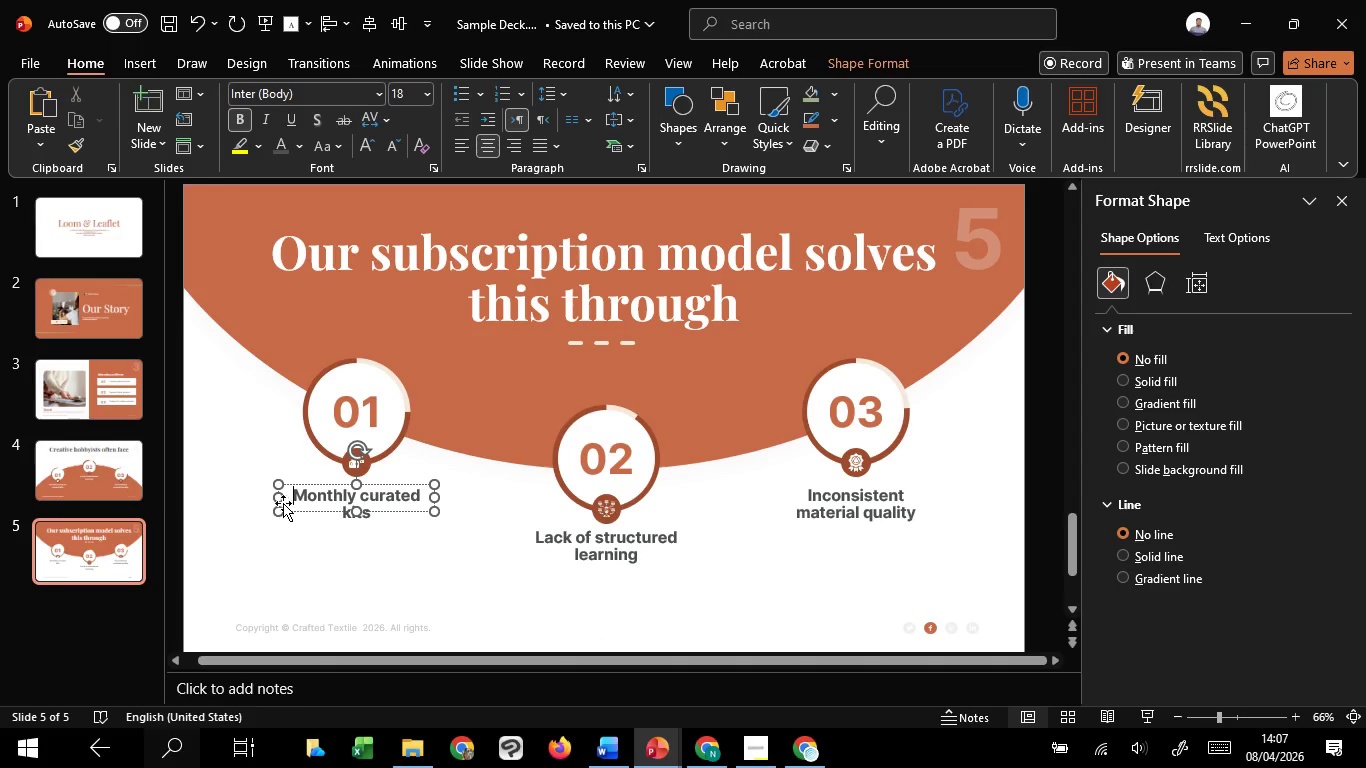 
left_click_drag(start_coordinate=[279, 502], to_coordinate=[263, 496])
 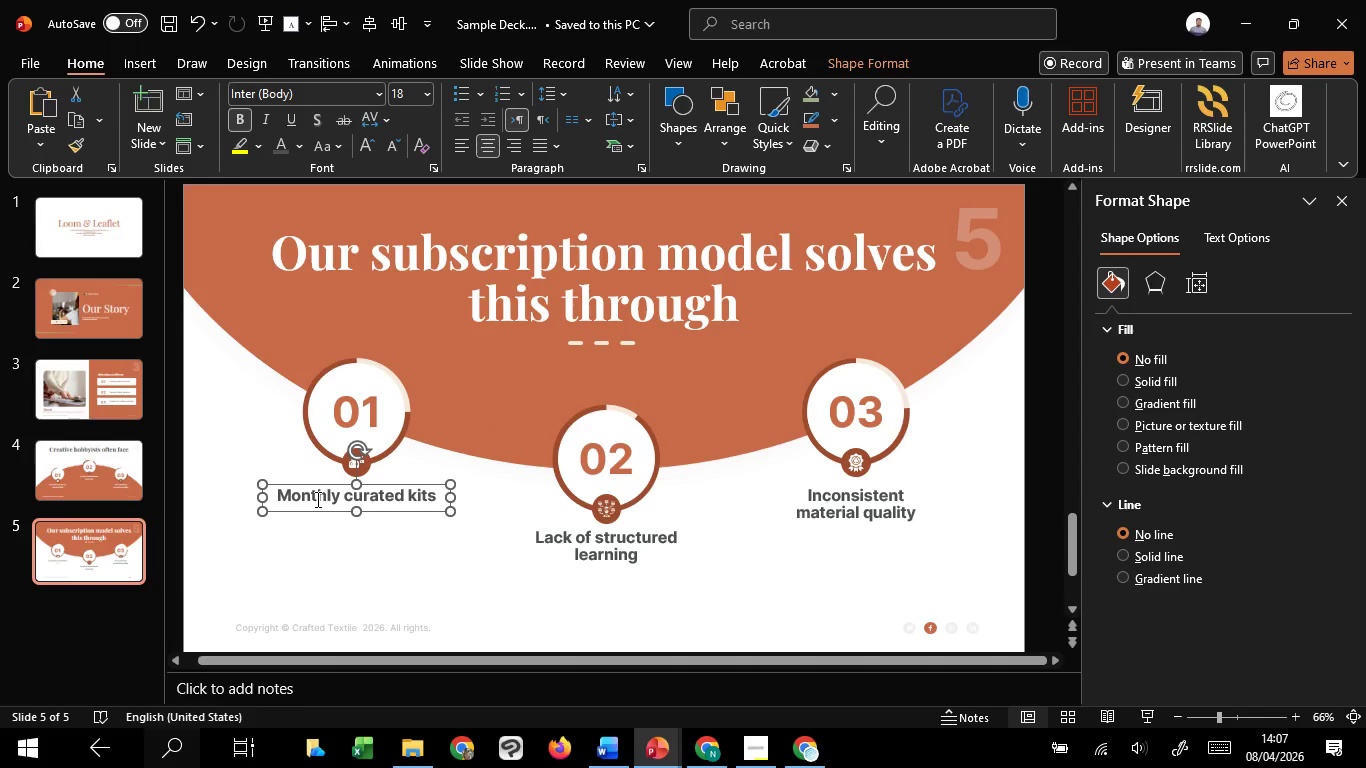 
hold_key(key=ShiftLeft, duration=2.14)
 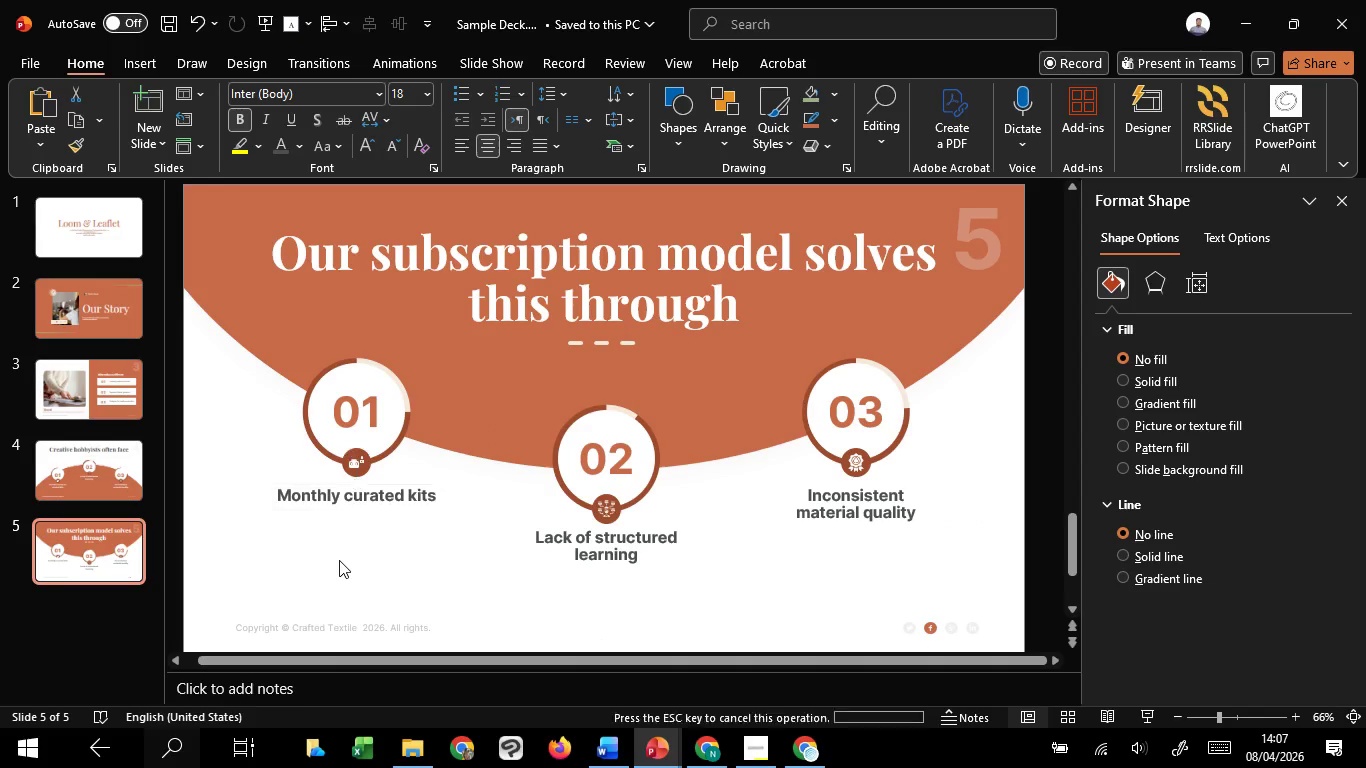 
hold_key(key=ControlLeft, duration=1.45)
 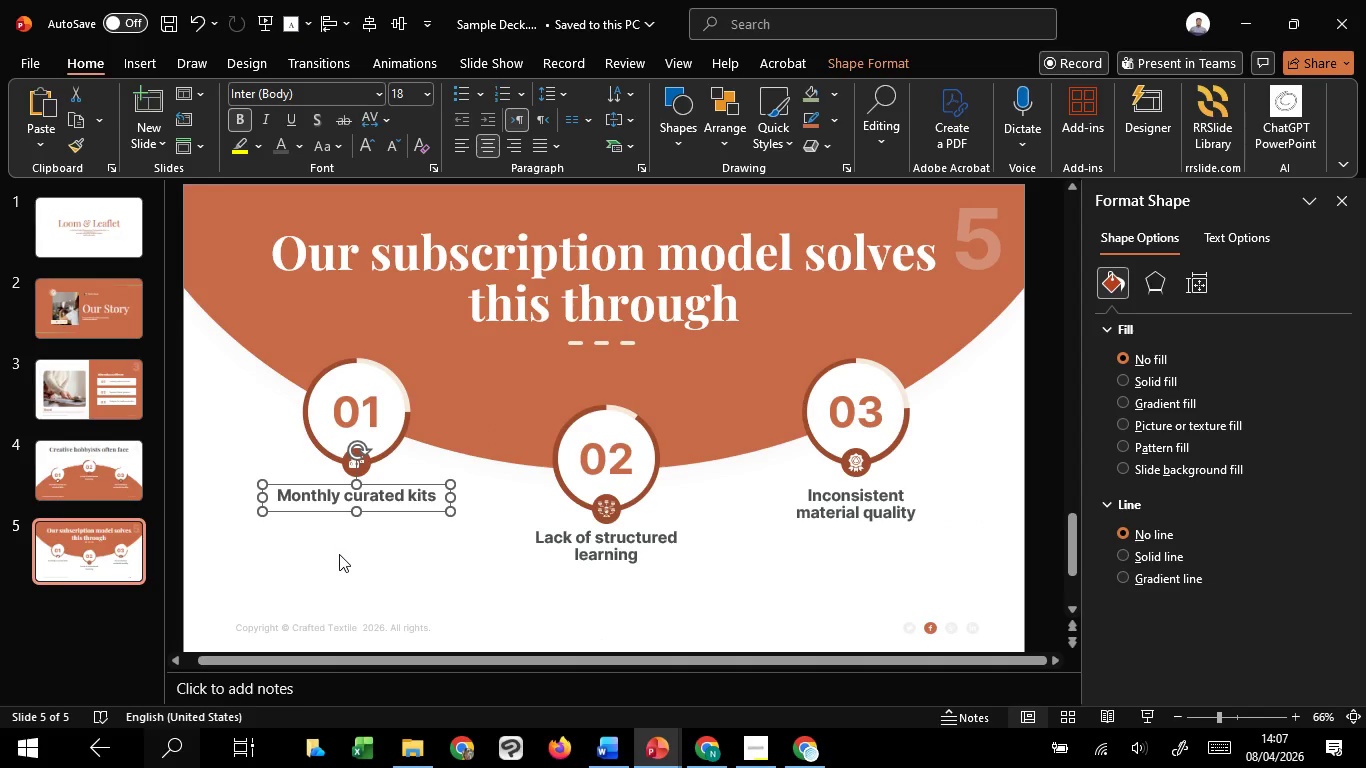 
left_click([339, 560])
 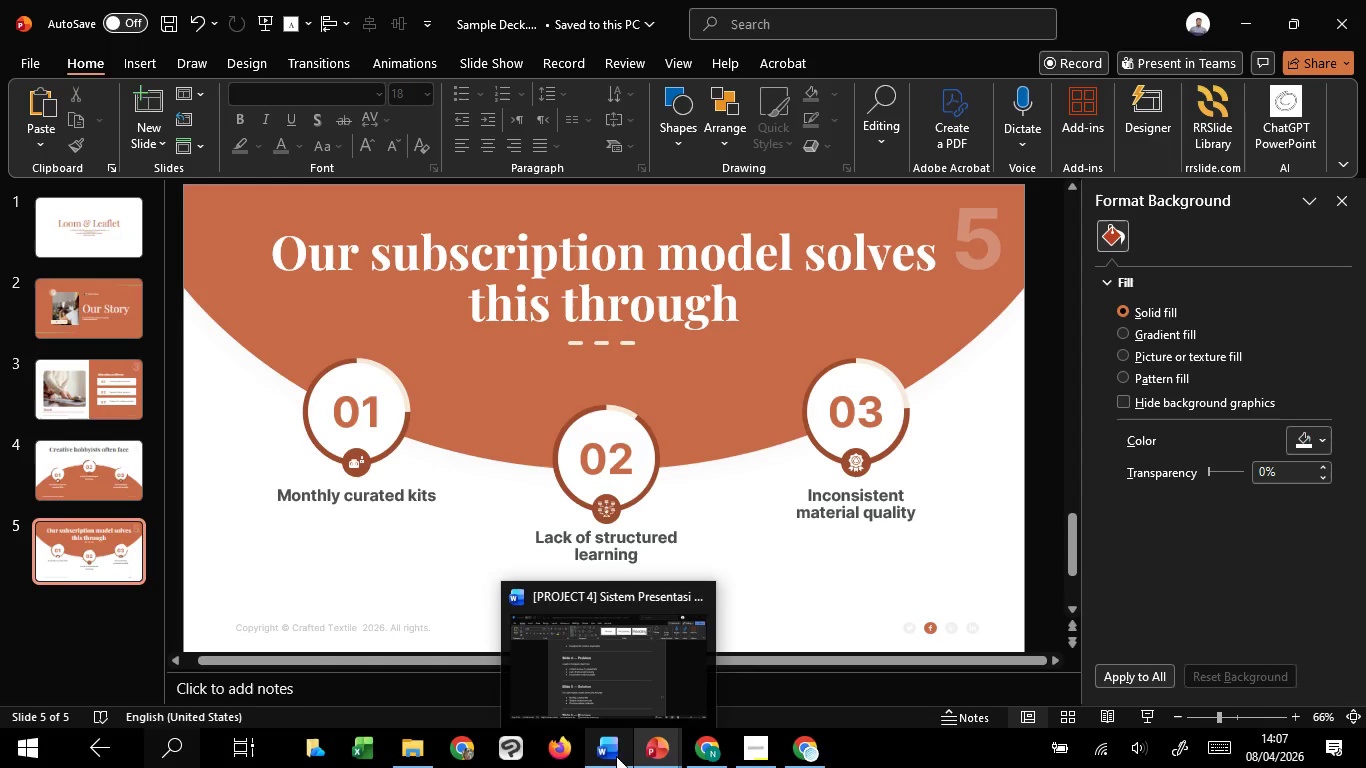 
left_click([642, 677])
 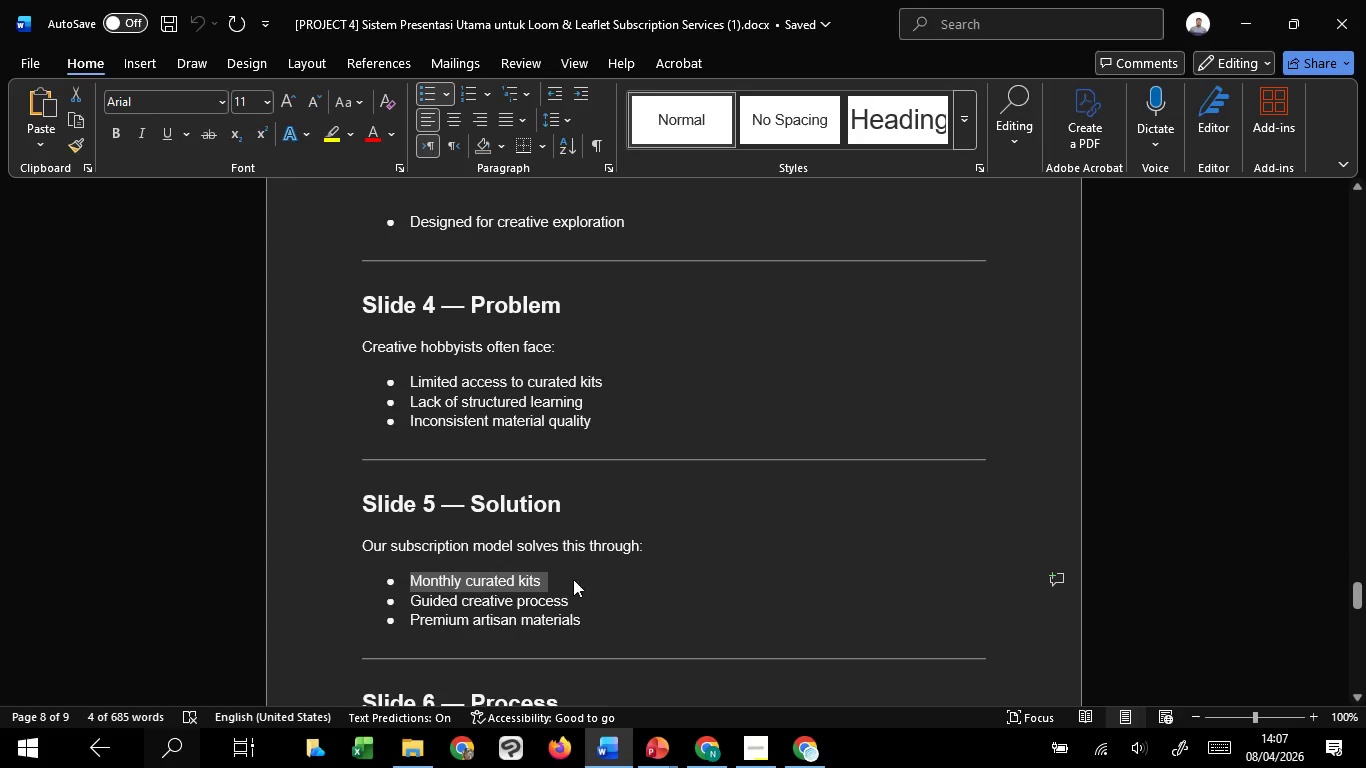 
left_click_drag(start_coordinate=[573, 603], to_coordinate=[439, 605])
 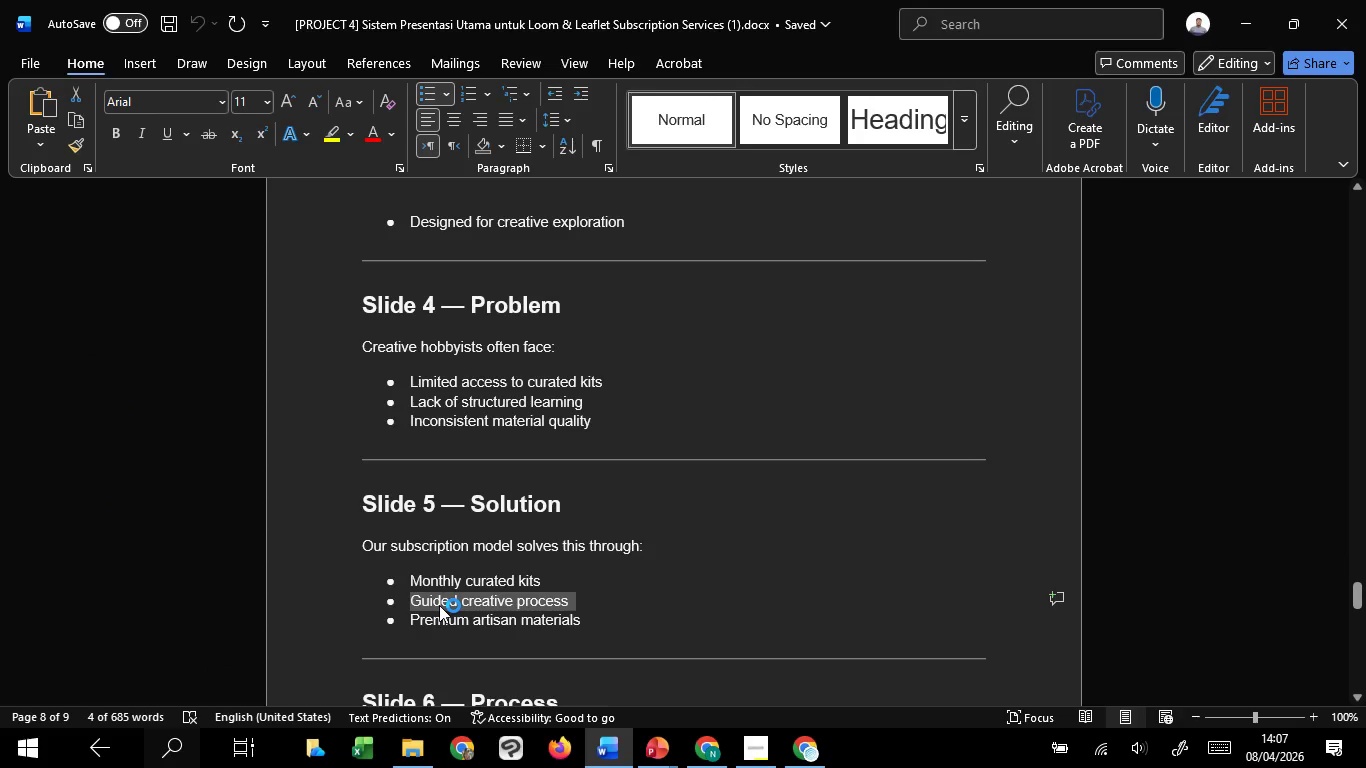 
key(Control+C)
 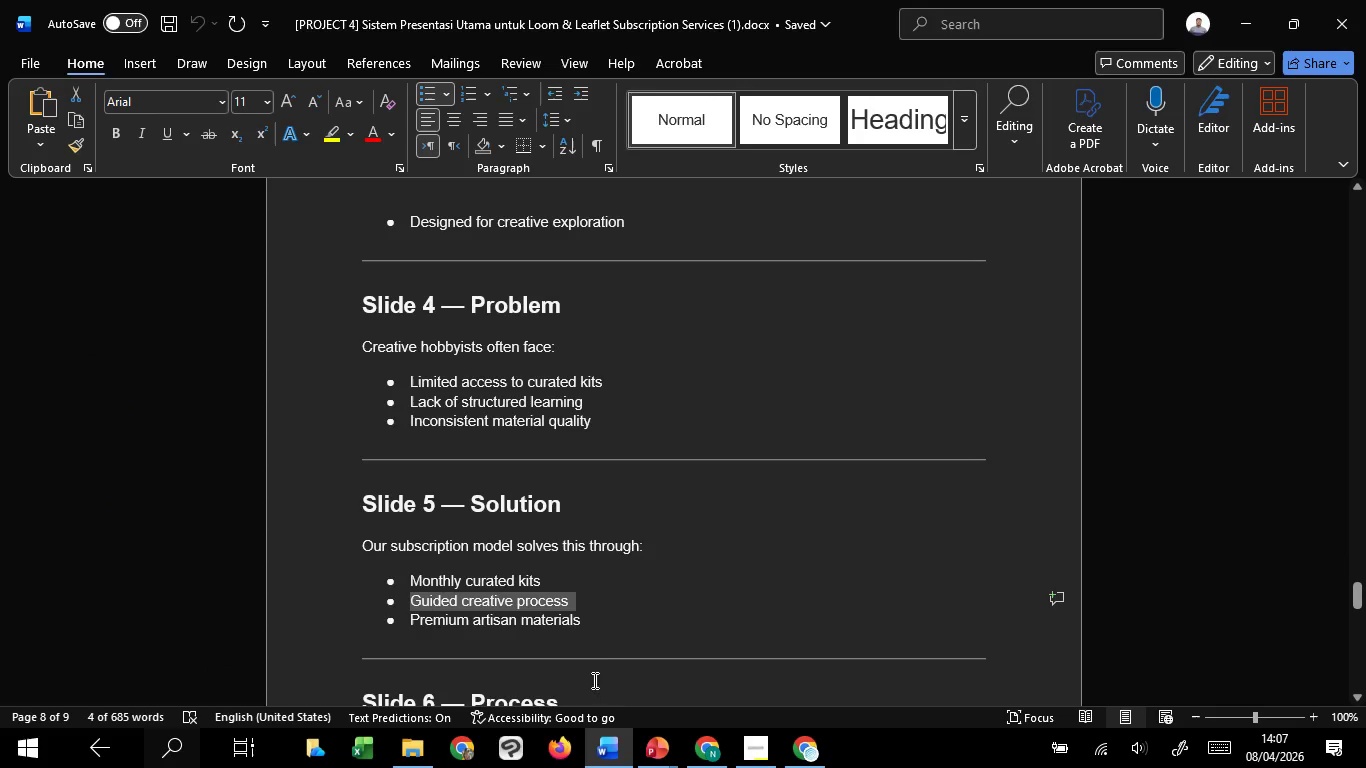 
key(Control+C)
 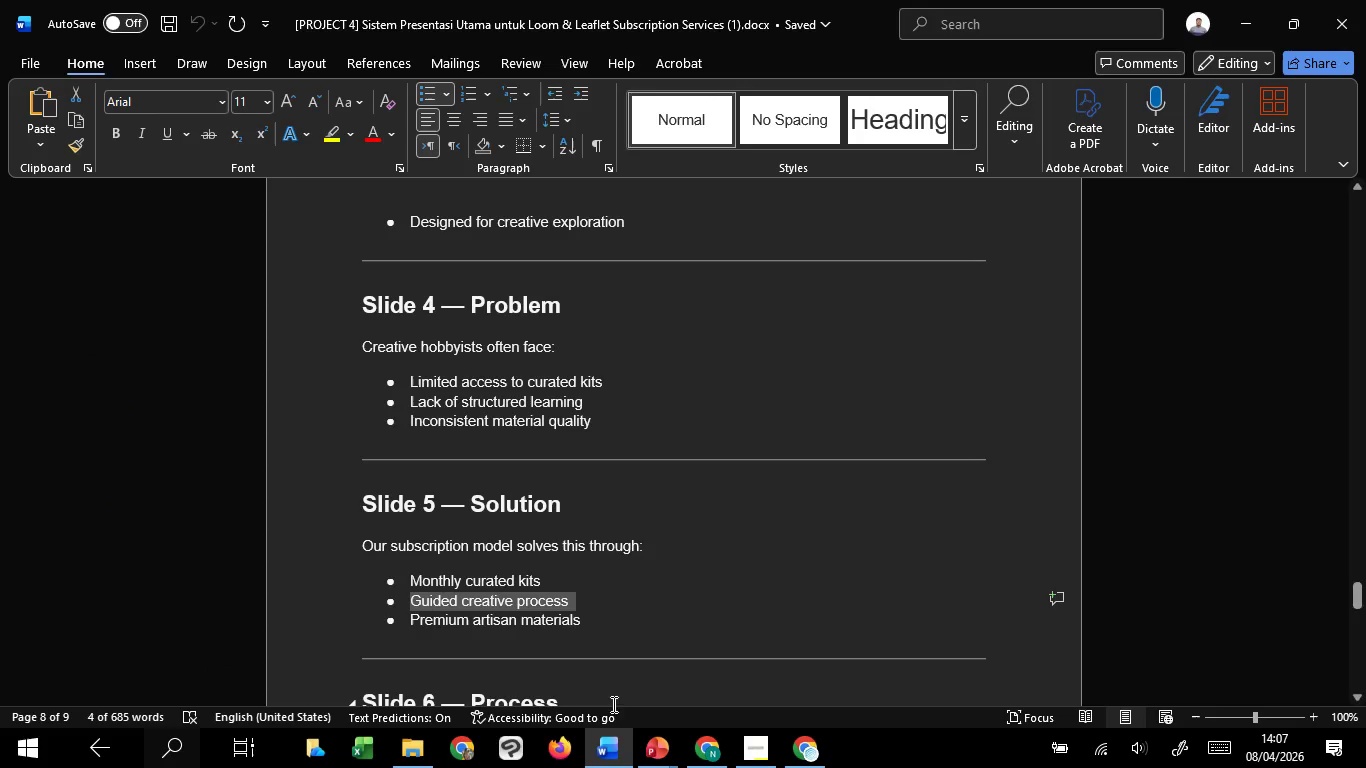 
key(Control+C)
 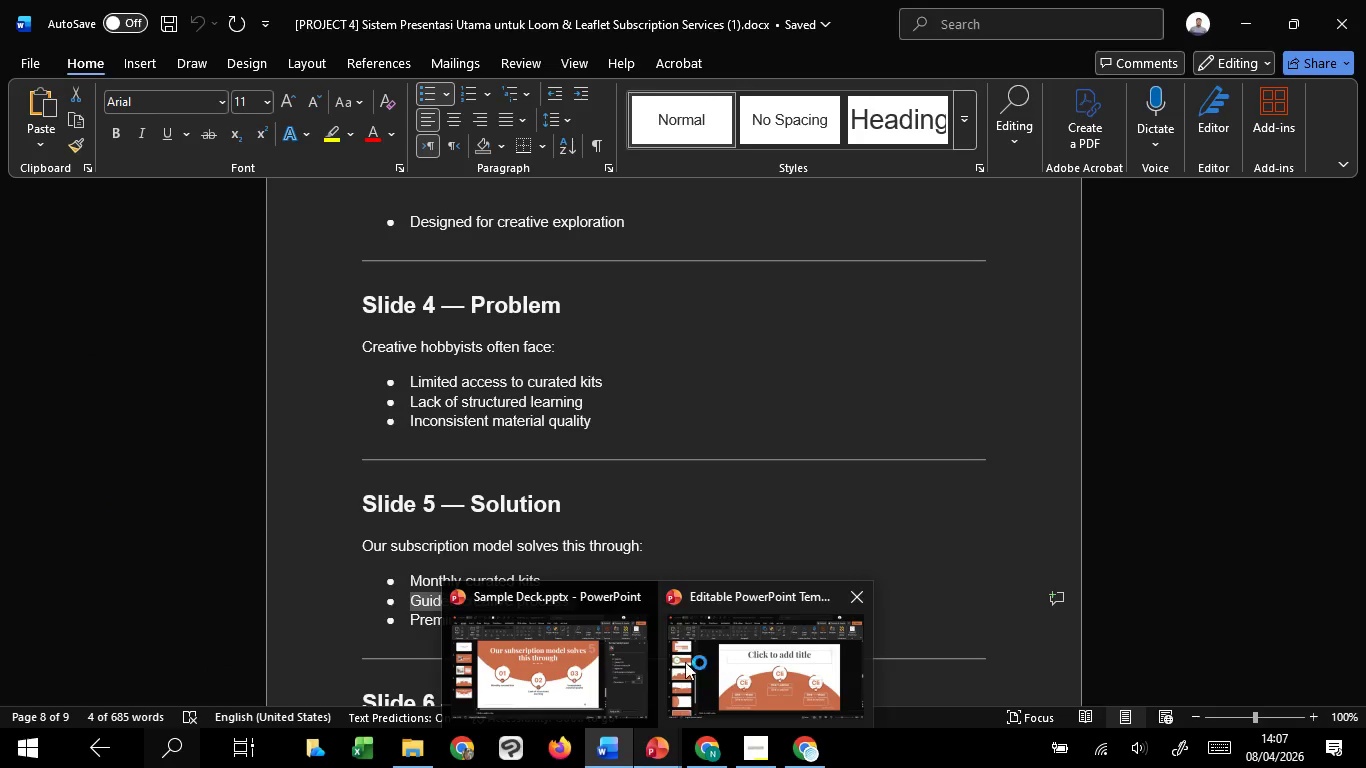 
left_click([554, 662])
 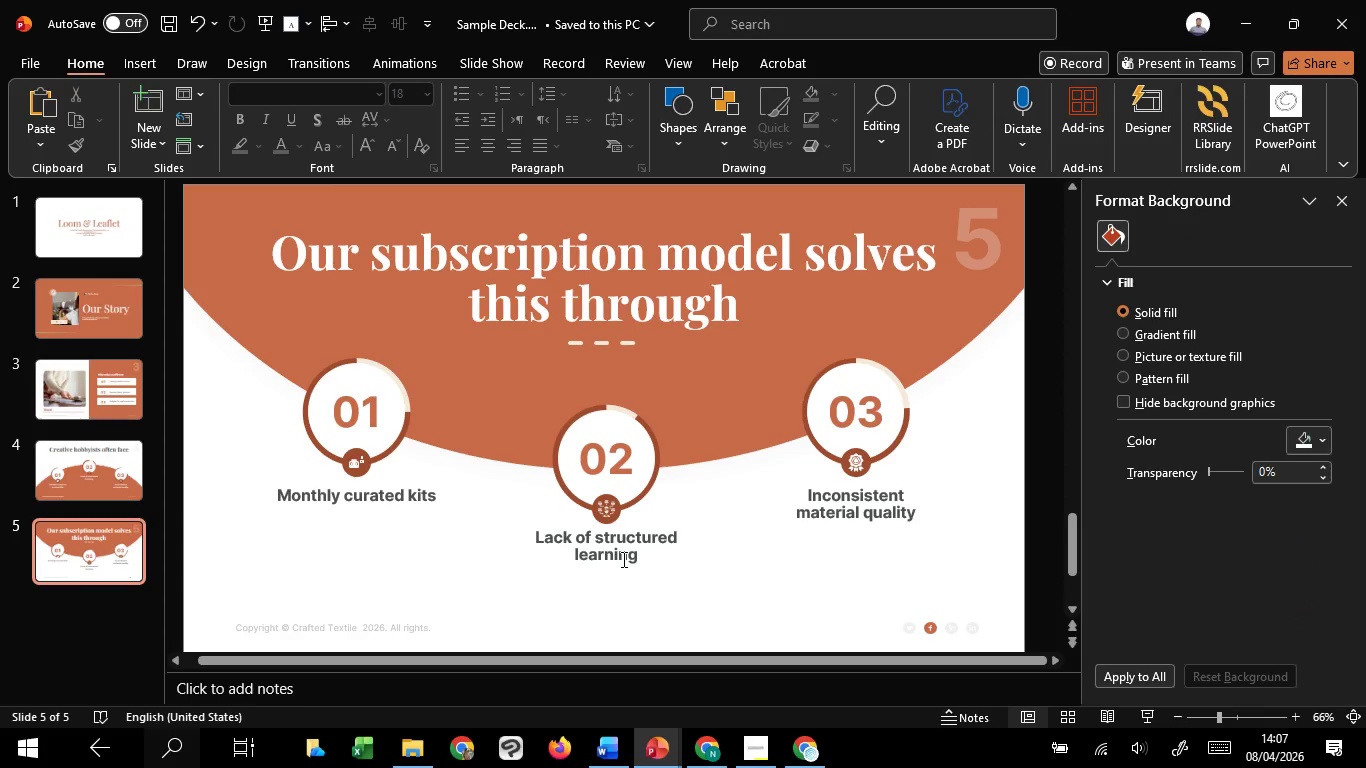 
left_click([622, 559])
 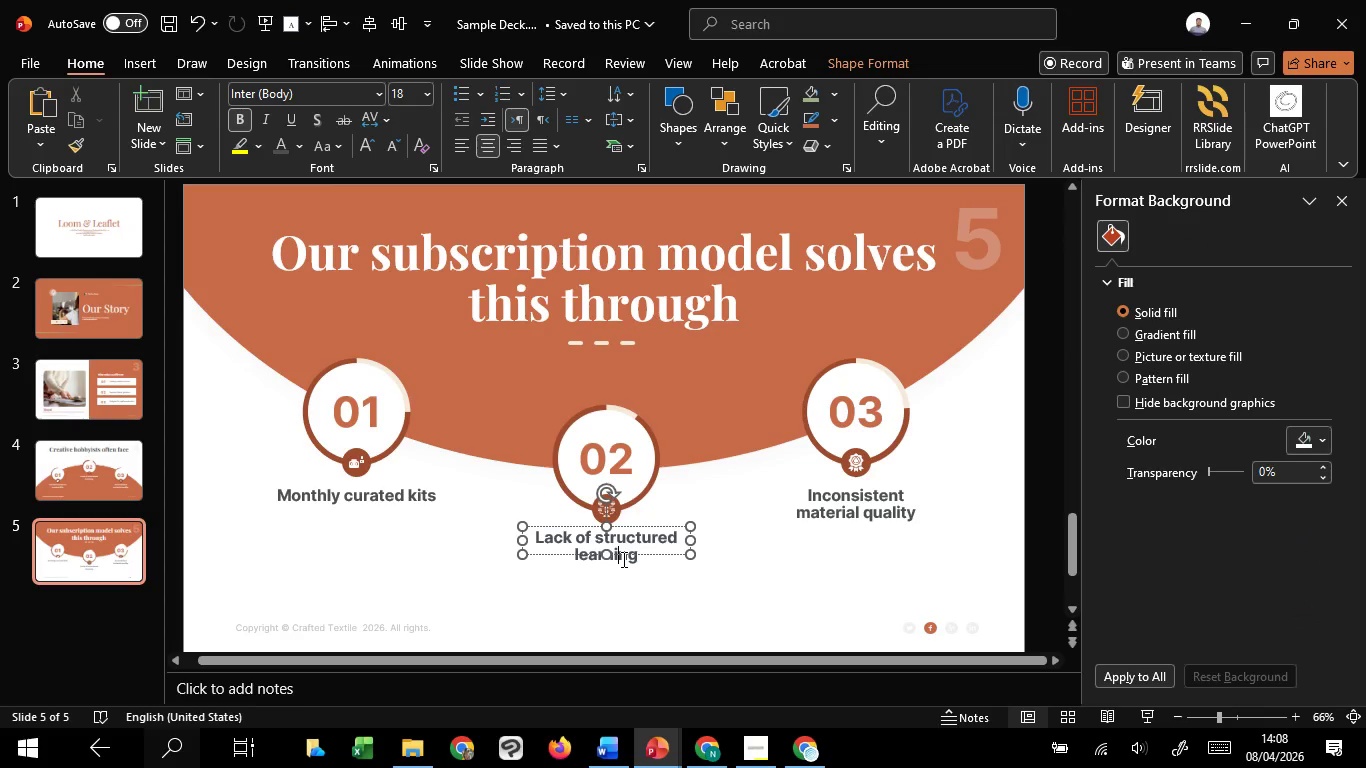 
key(Control+A)
 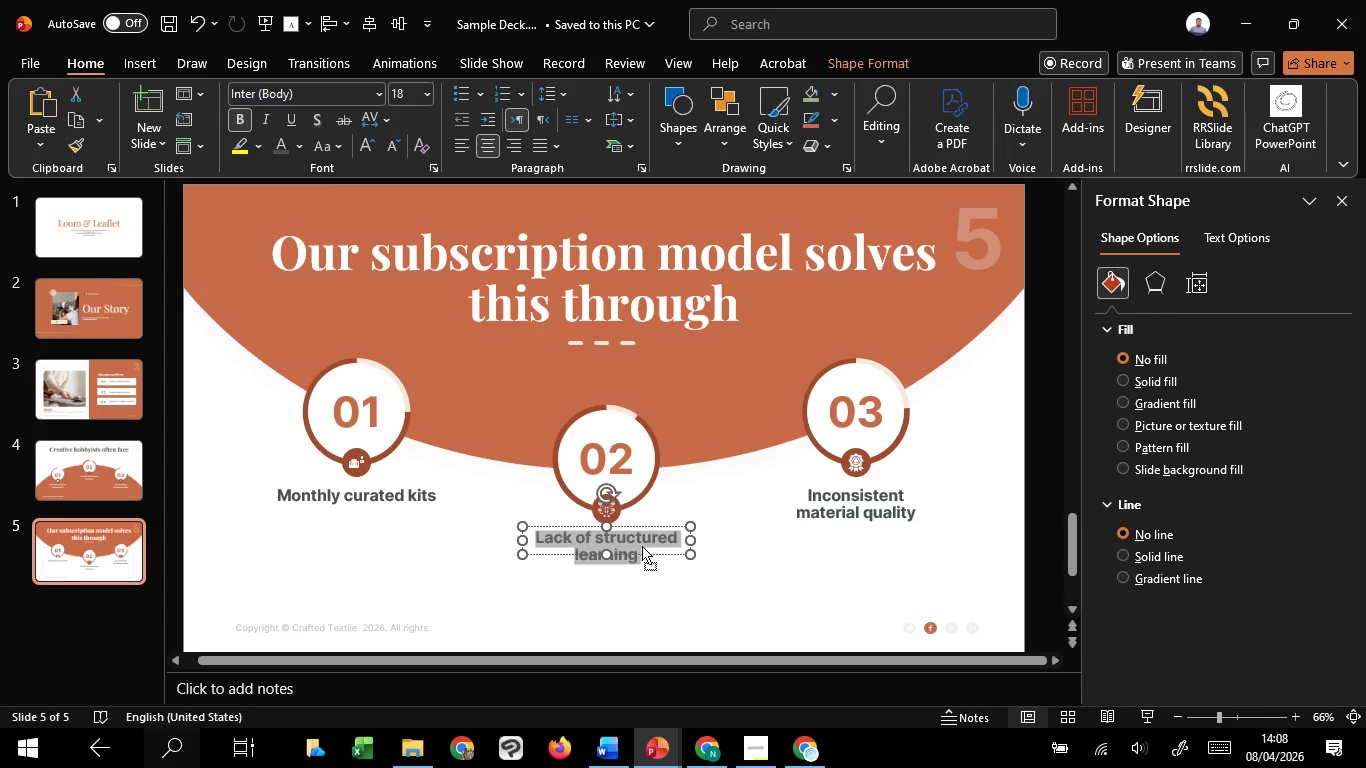 
right_click([642, 546])
 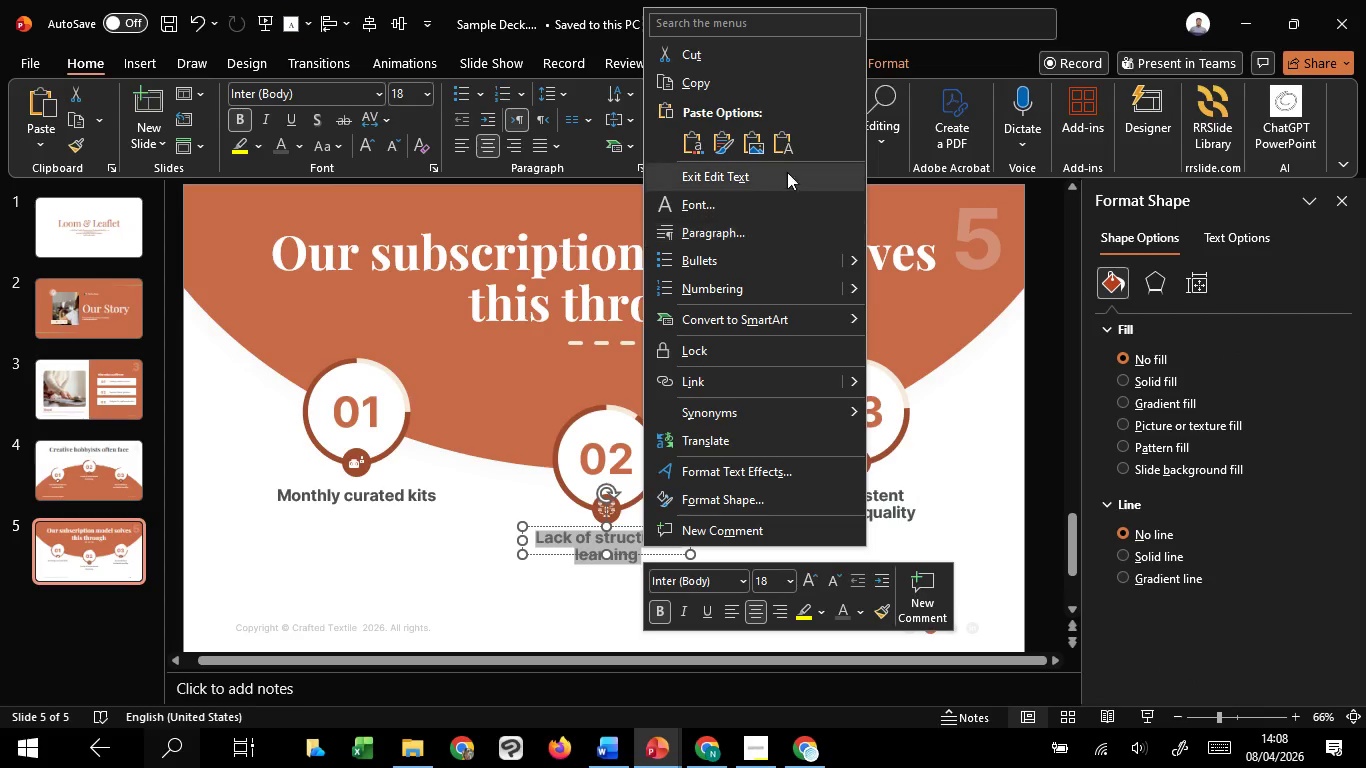 
left_click([774, 147])
 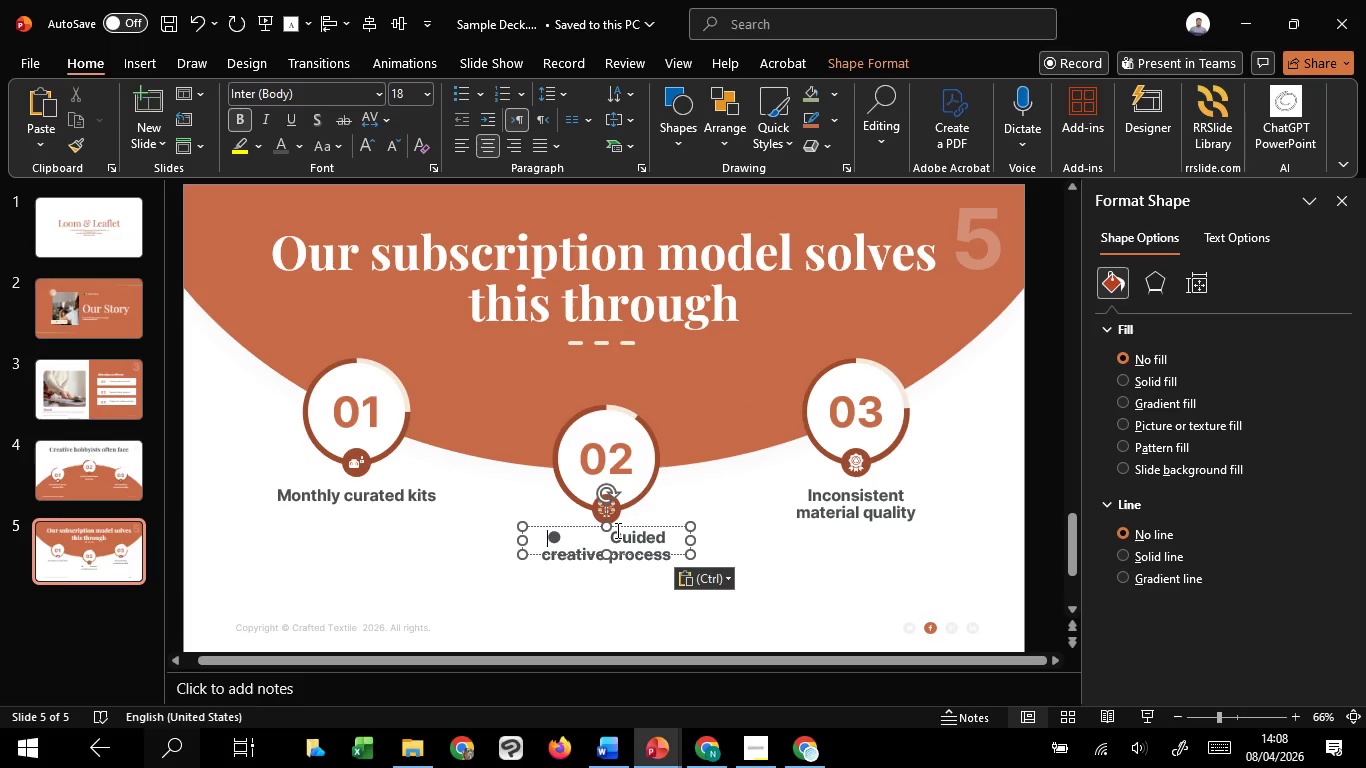 
left_click([616, 530])
 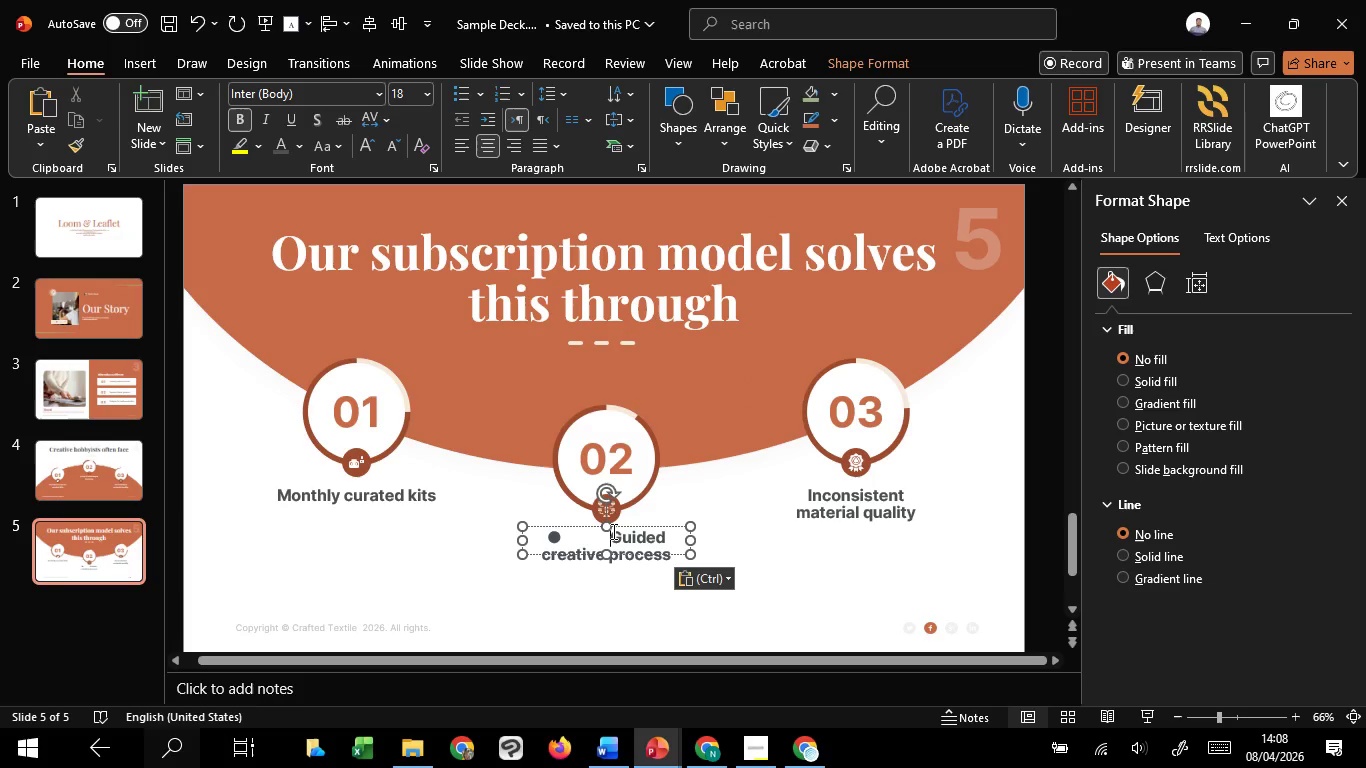 
left_click_drag(start_coordinate=[612, 531], to_coordinate=[533, 535])
 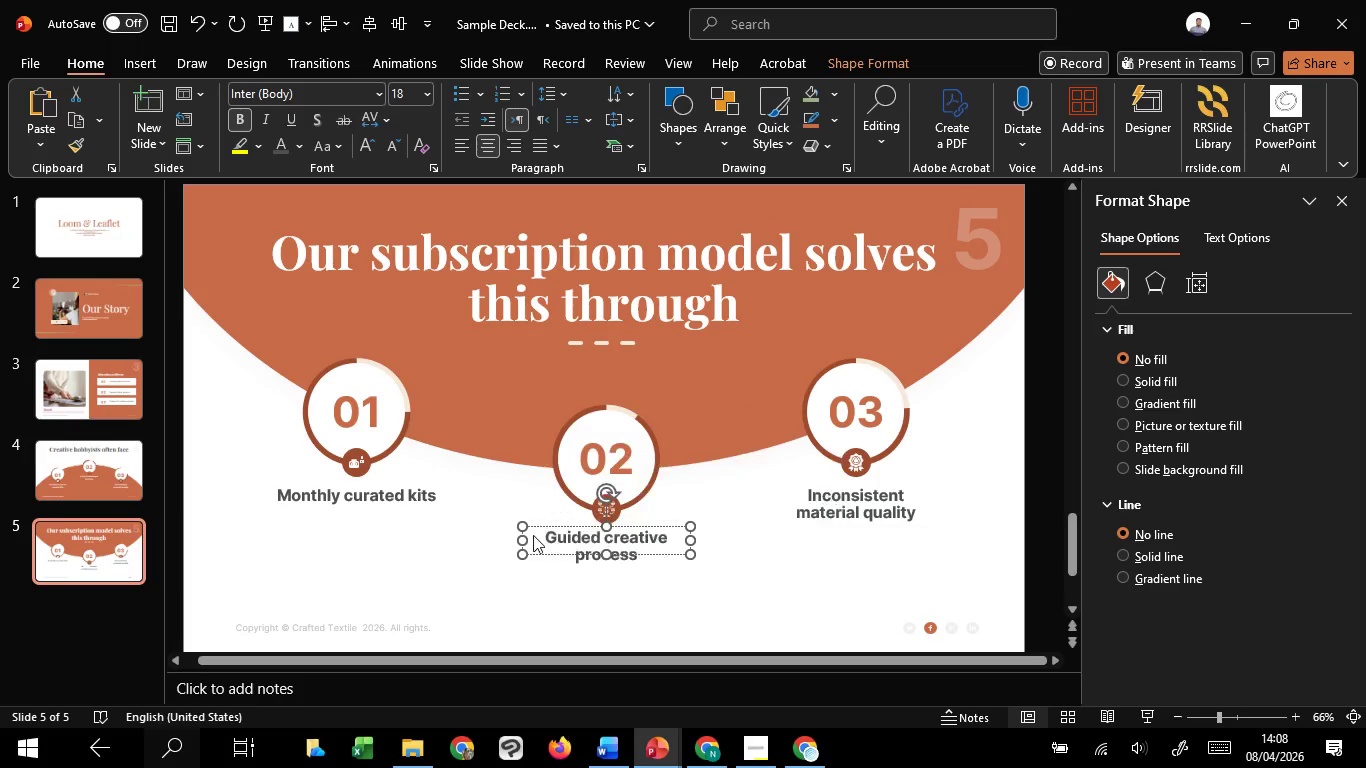 
key(Backspace)
 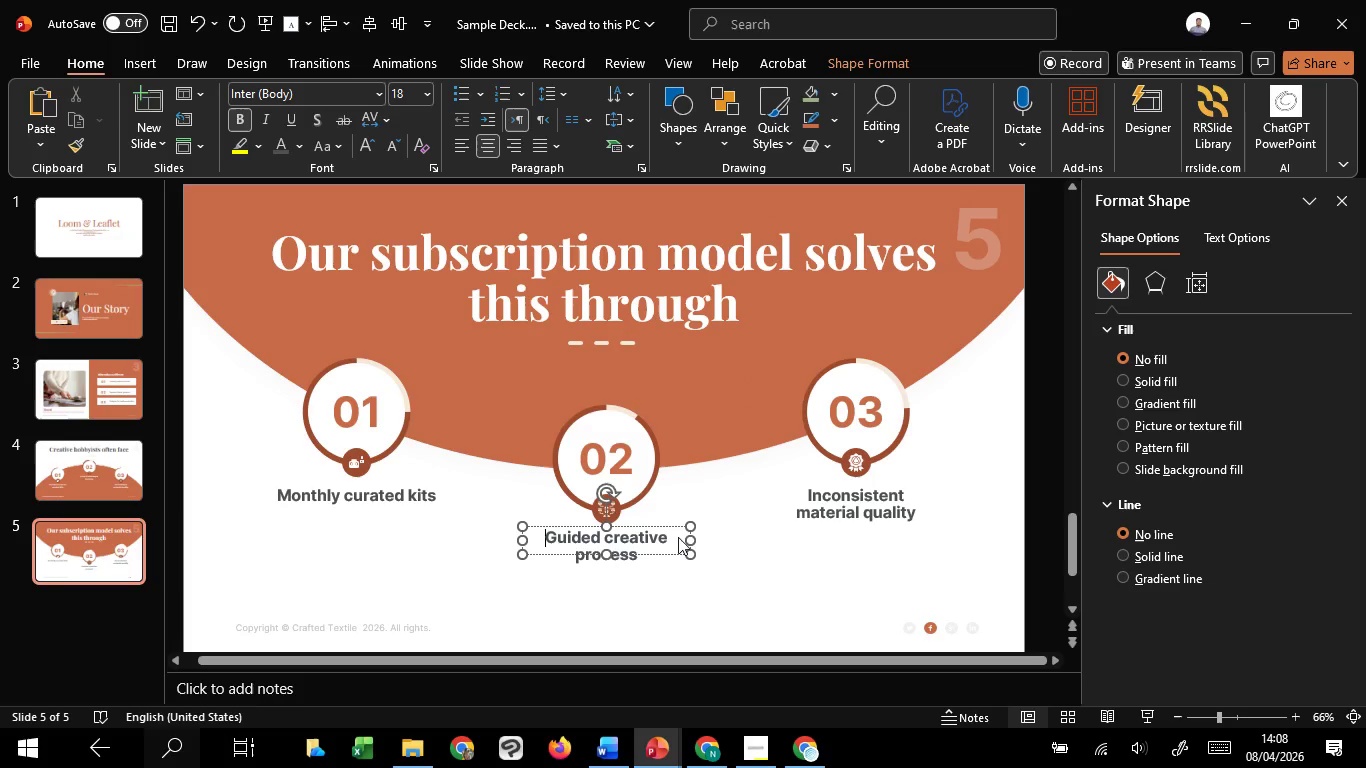 
hold_key(key=ControlLeft, duration=2.2)
left_click_drag(start_coordinate=[691, 541], to_coordinate=[718, 538])
 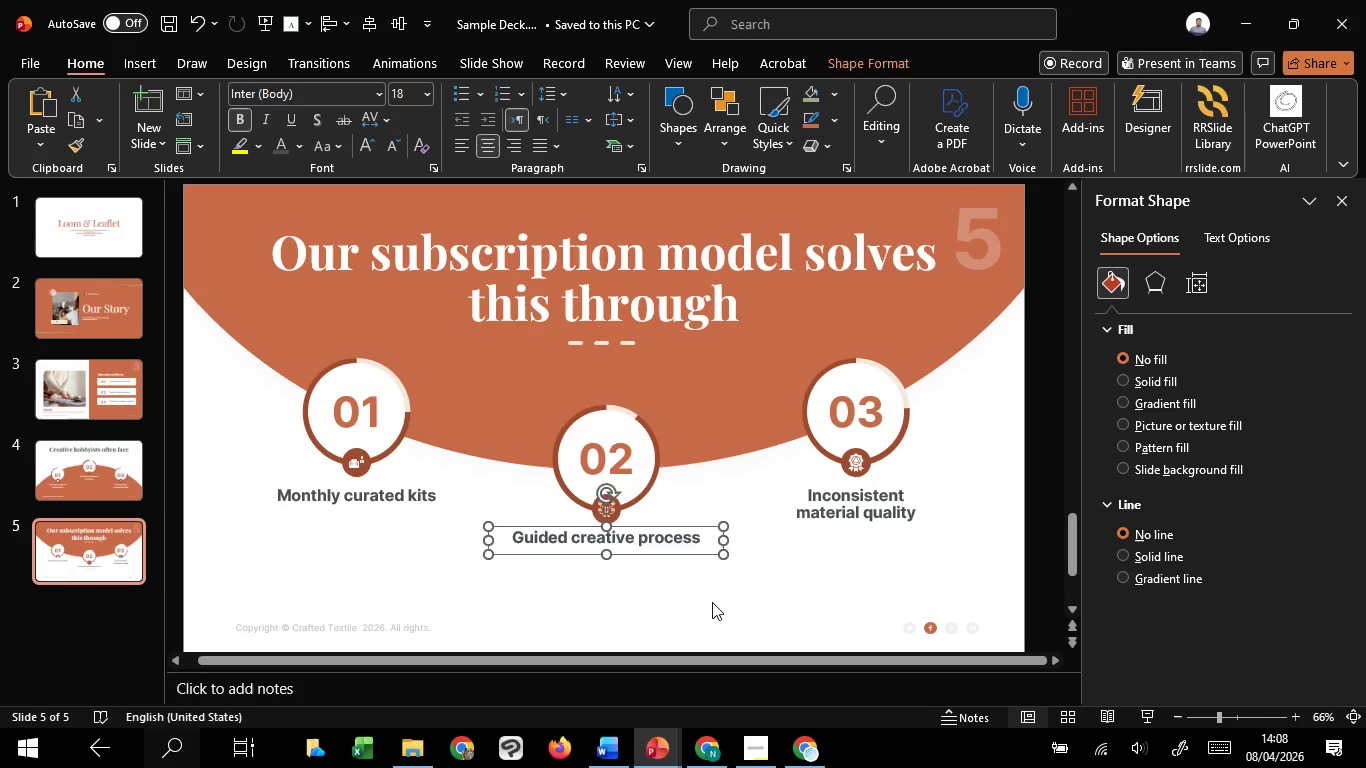 
hold_key(key=ShiftLeft, duration=1.52)
 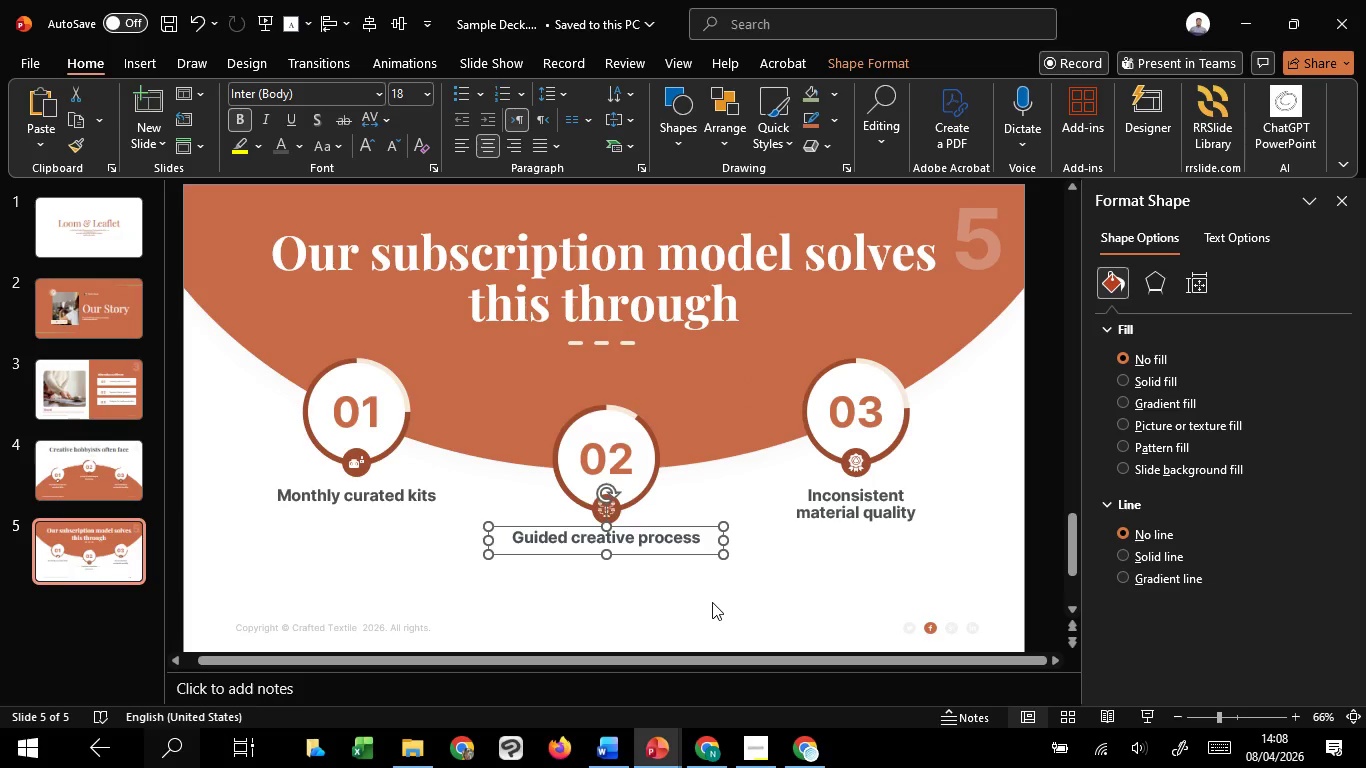 
hold_key(key=ShiftLeft, duration=0.41)
 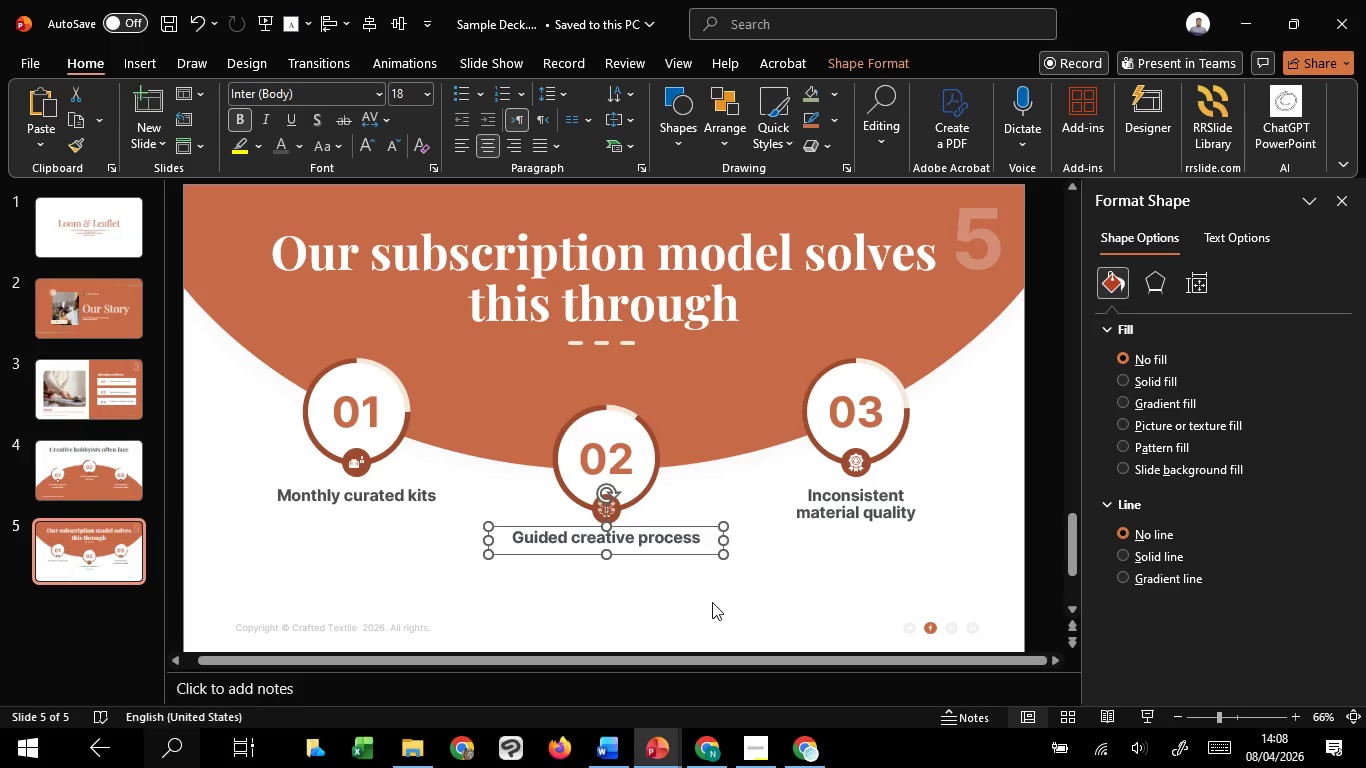 
left_click([712, 602])
 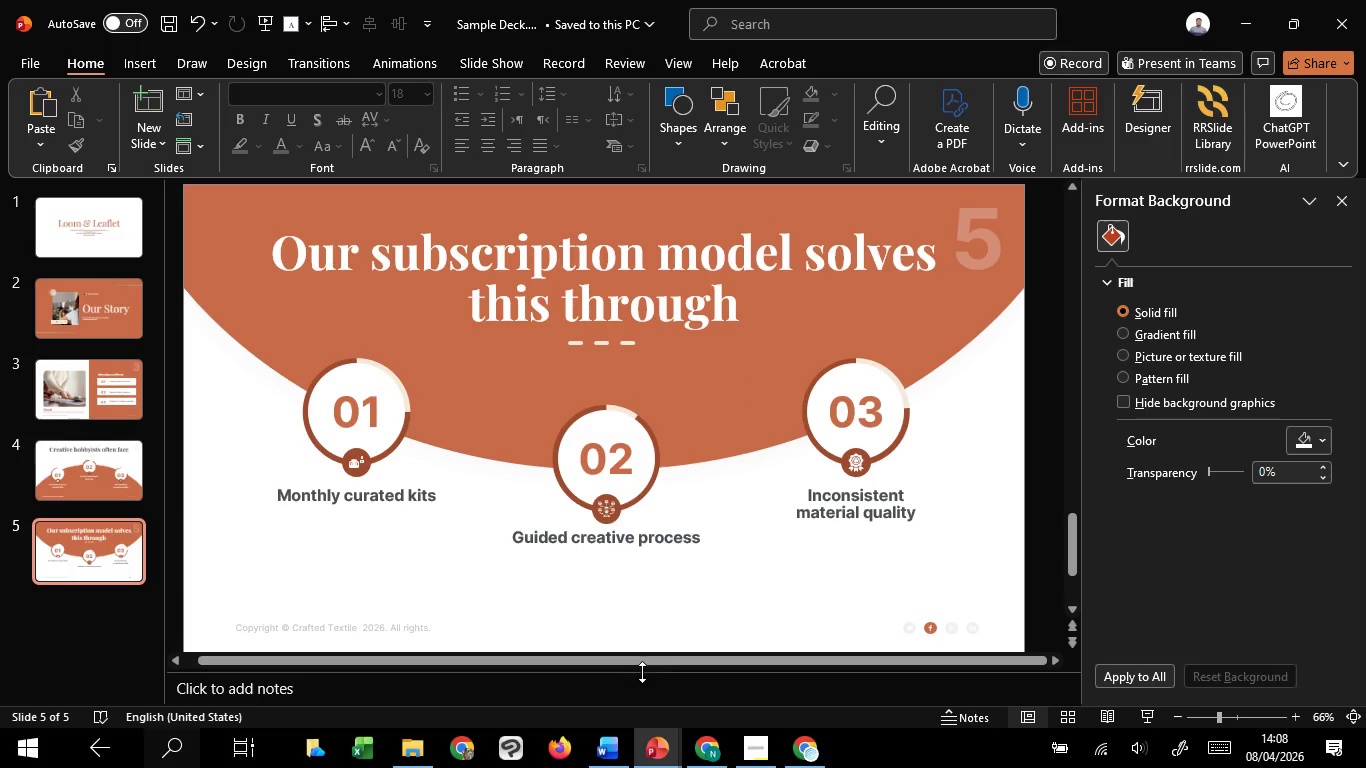 
scroll: coordinate [624, 601], scroll_direction: down, amount: 2.0
 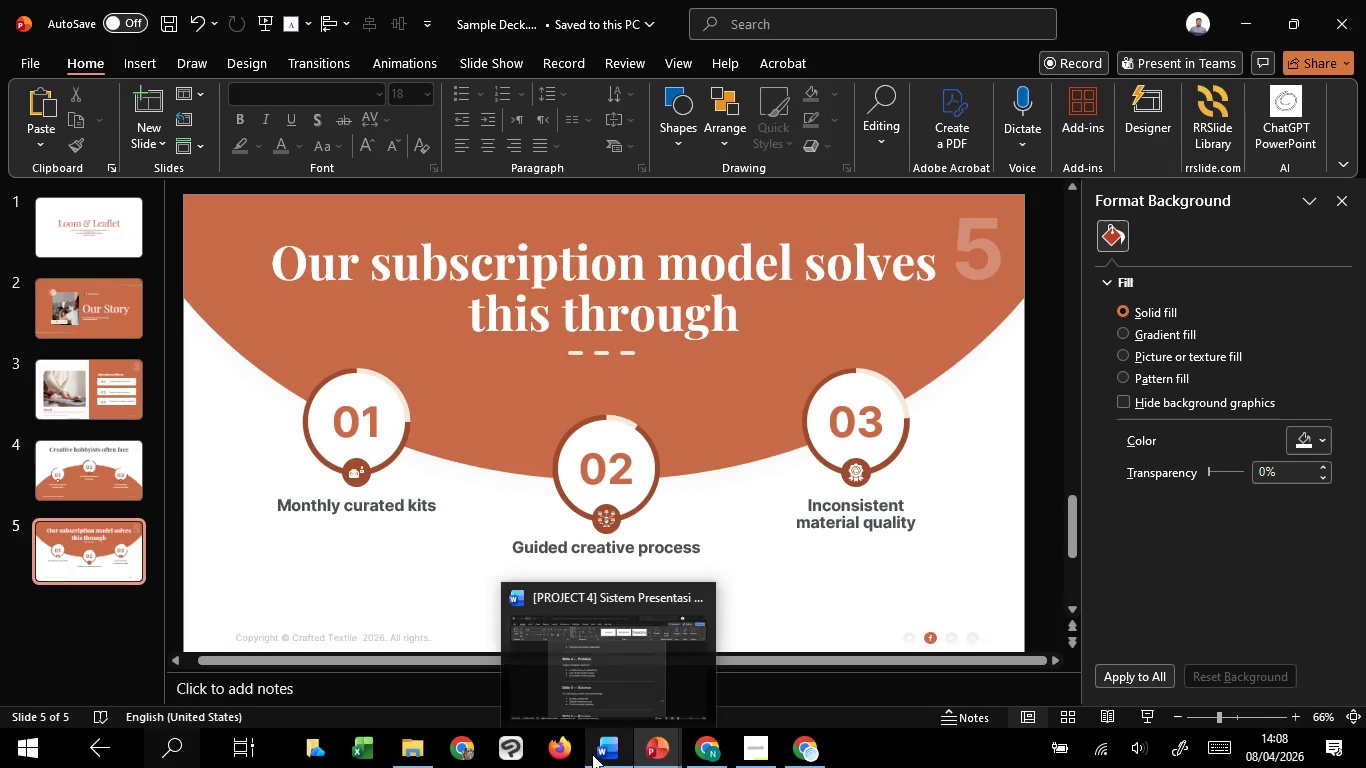 
left_click([595, 702])
 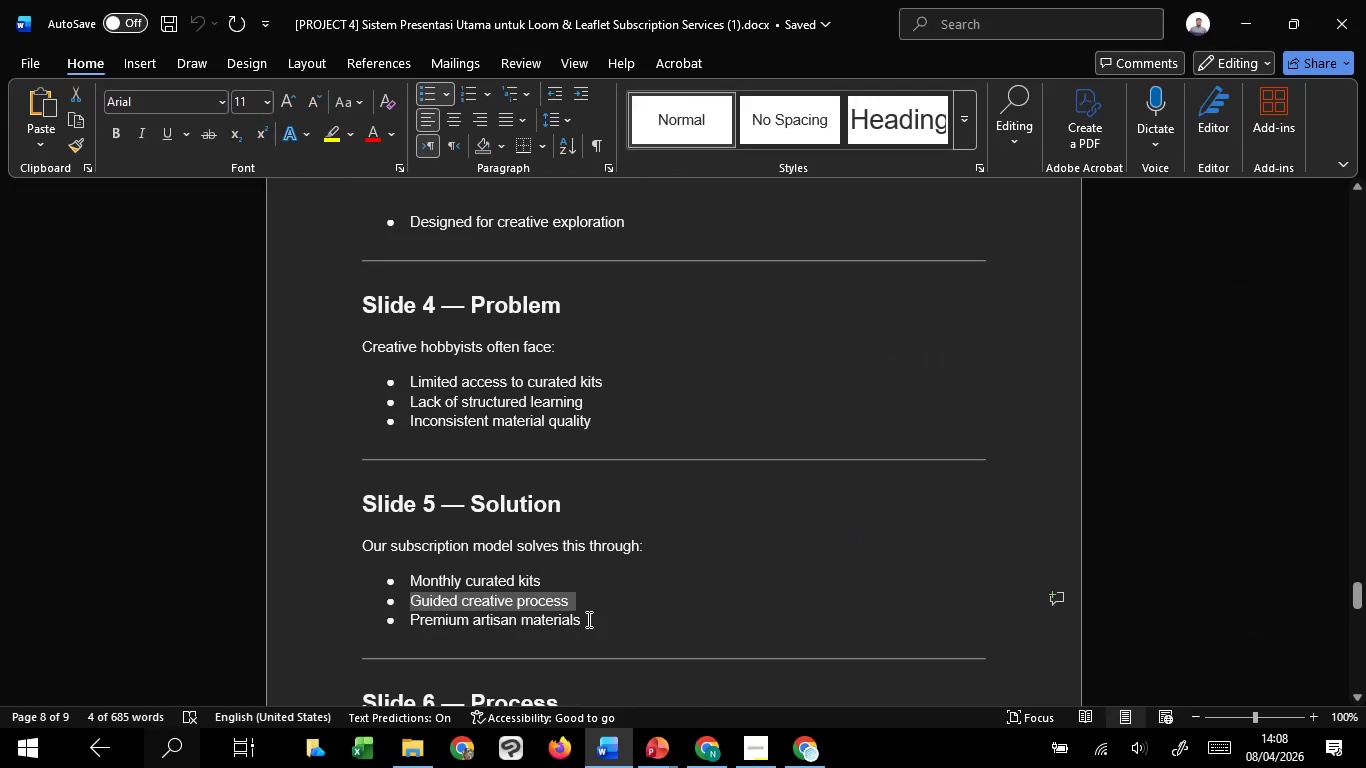 
left_click_drag(start_coordinate=[587, 619], to_coordinate=[398, 620])
 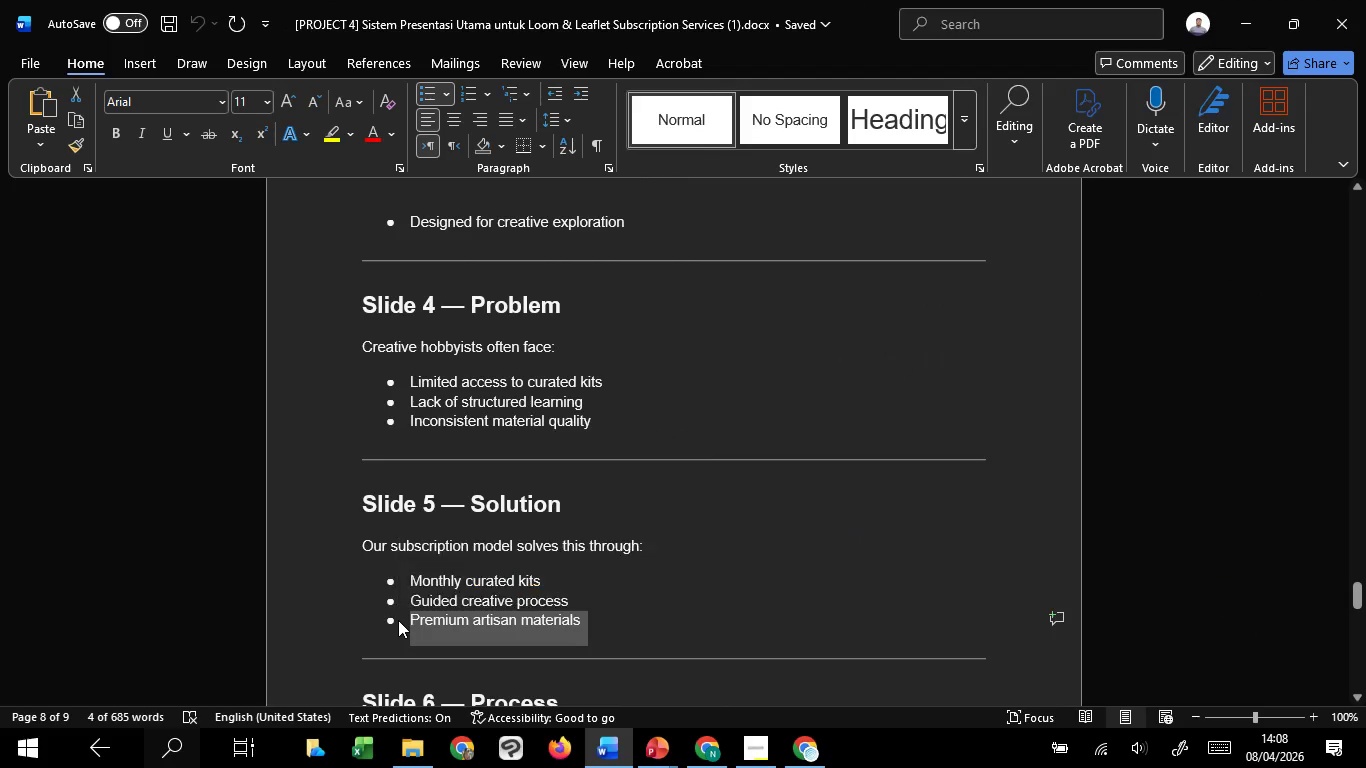 
key(Control+C)
 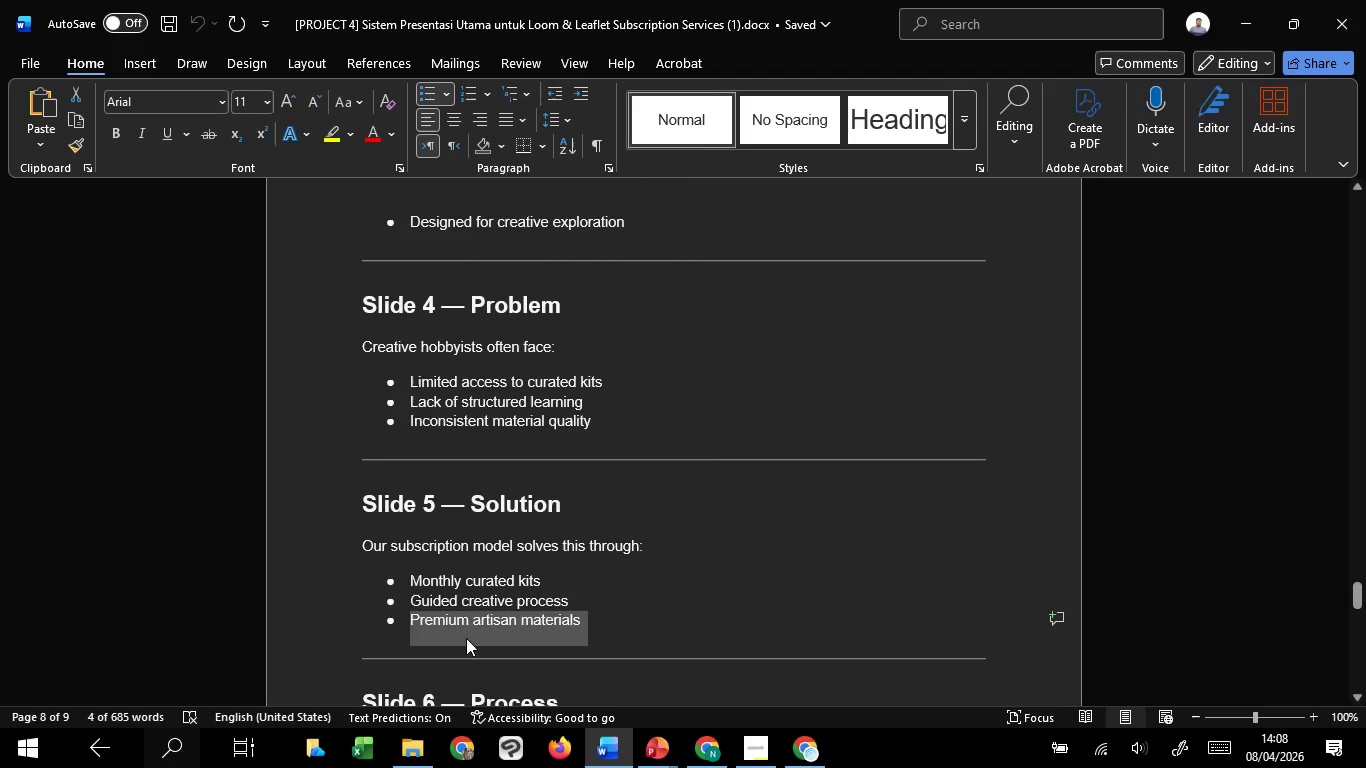 
key(Control+C)
 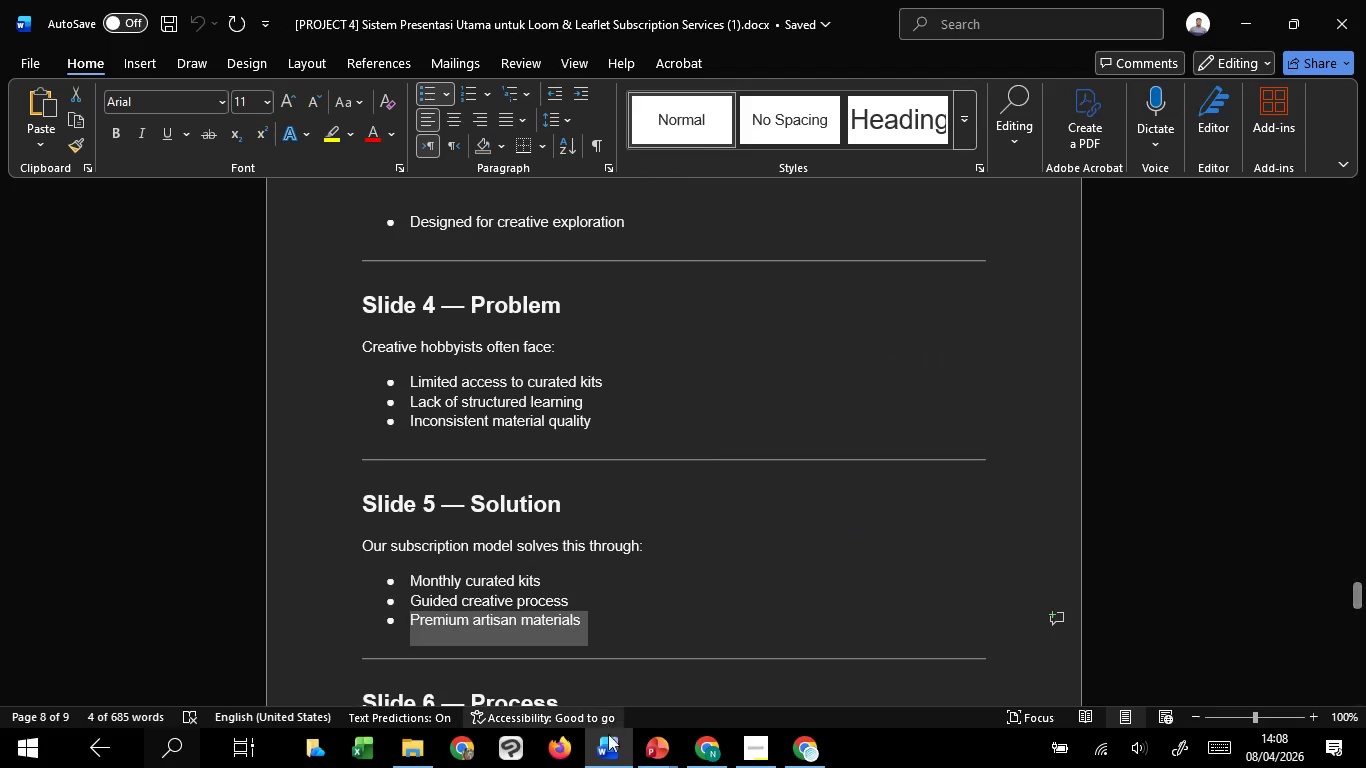 
key(Control+C)
 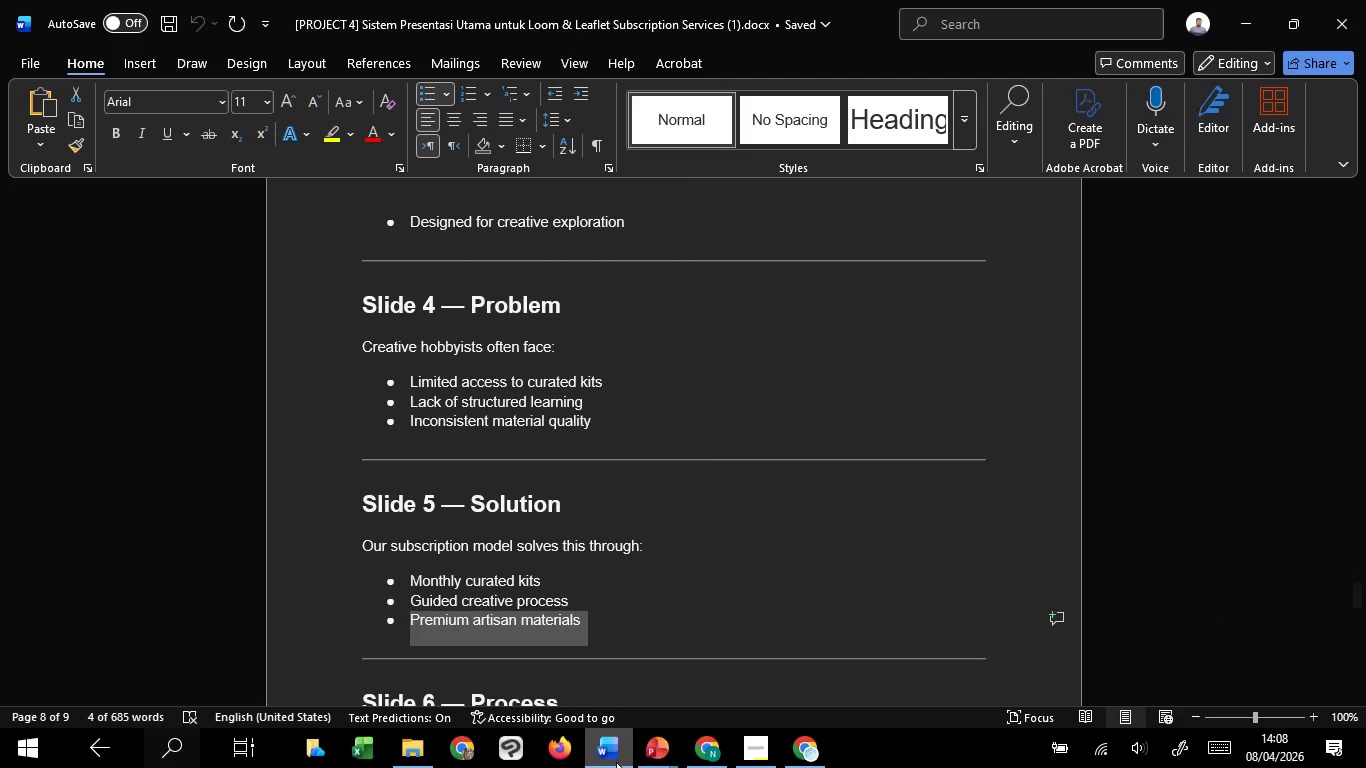 
key(Control+C)
 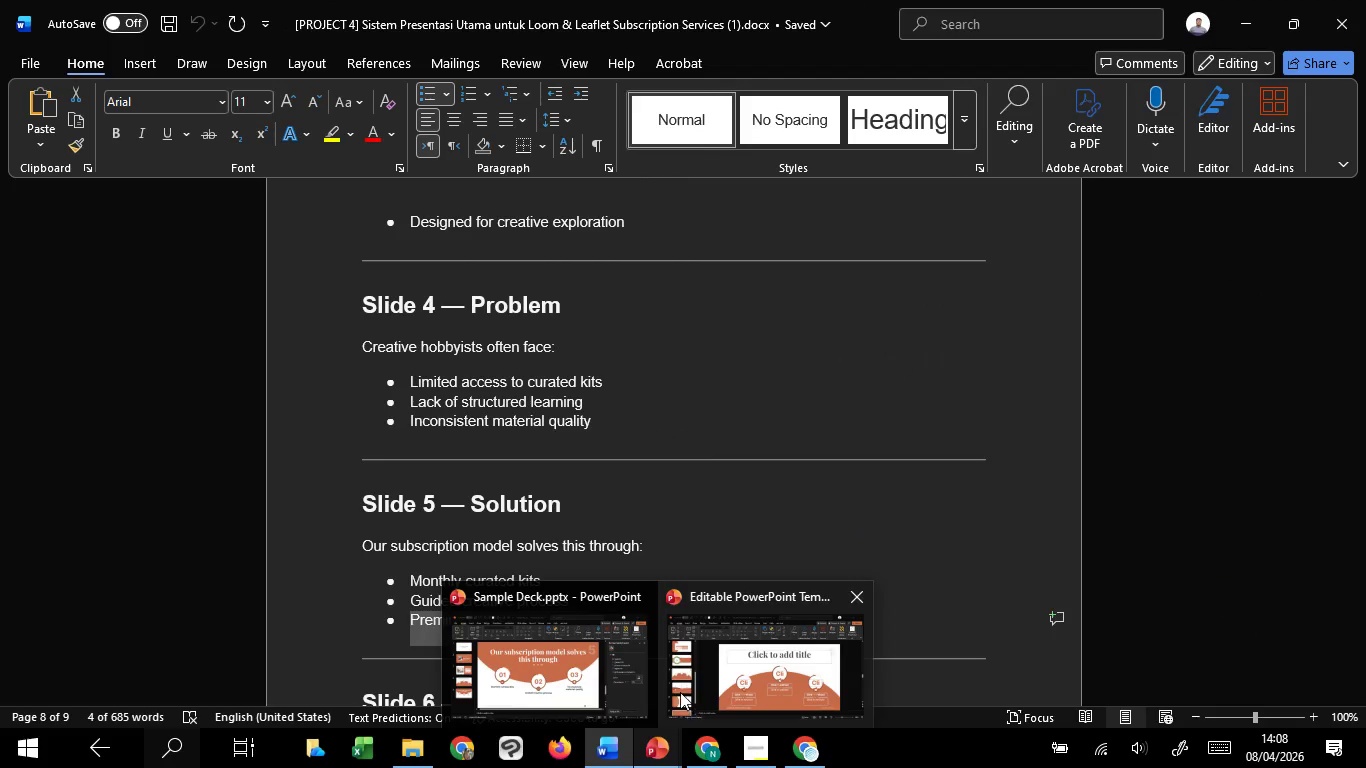 
left_click([547, 673])
 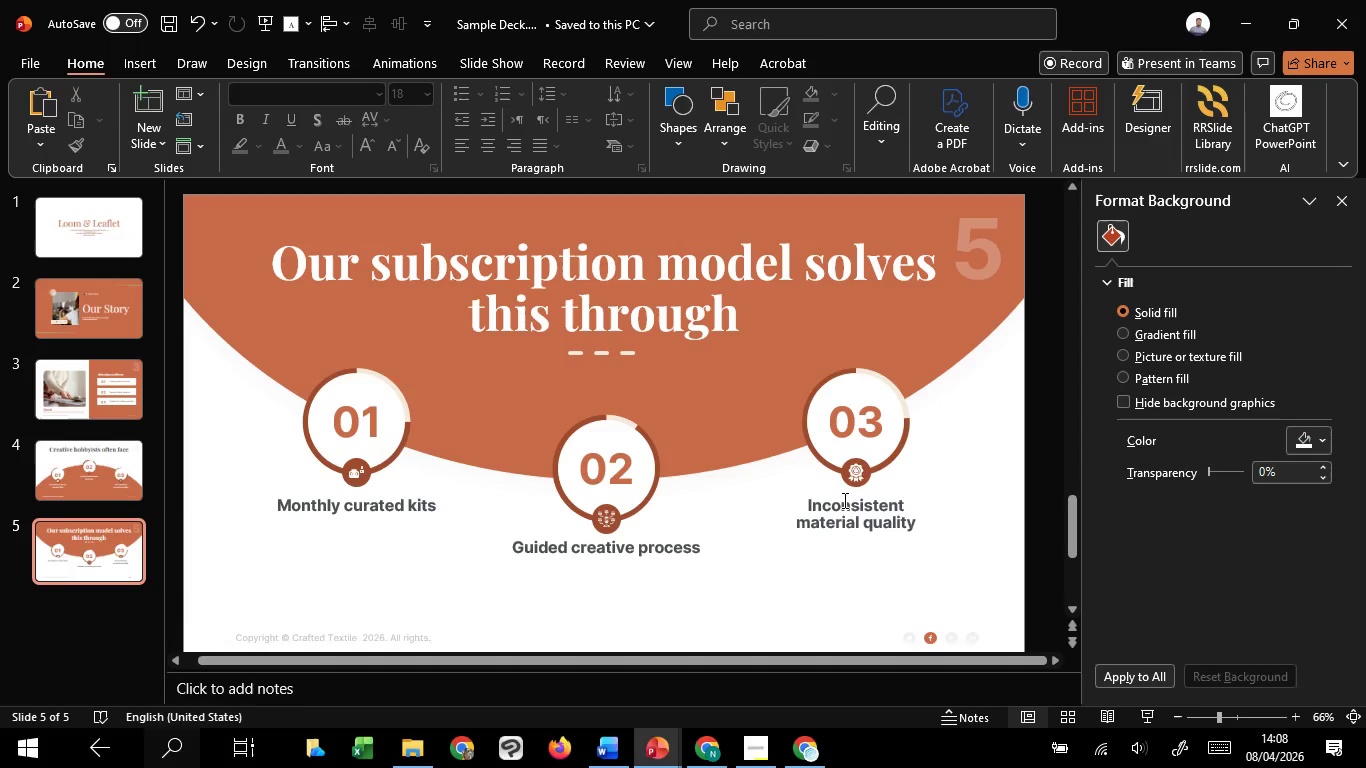 
left_click([843, 500])
 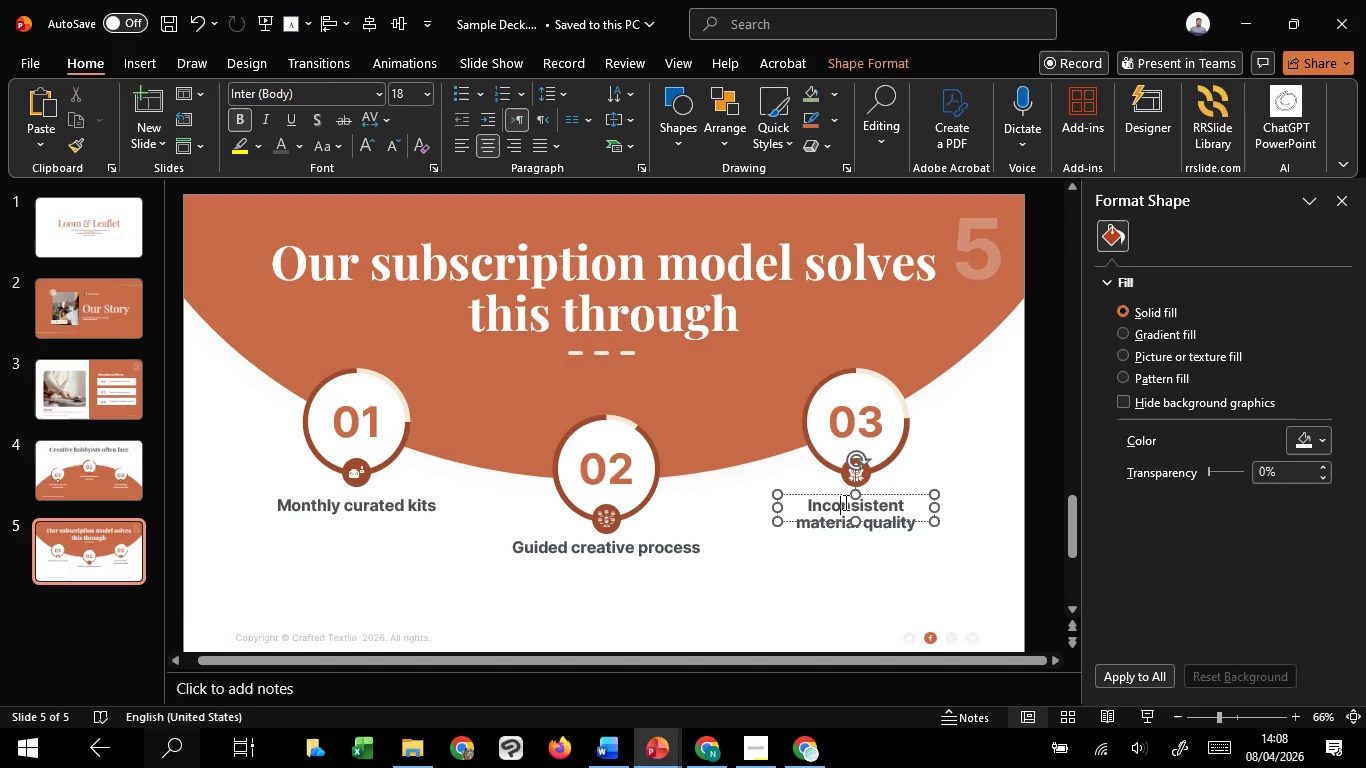 
key(Control+A)
 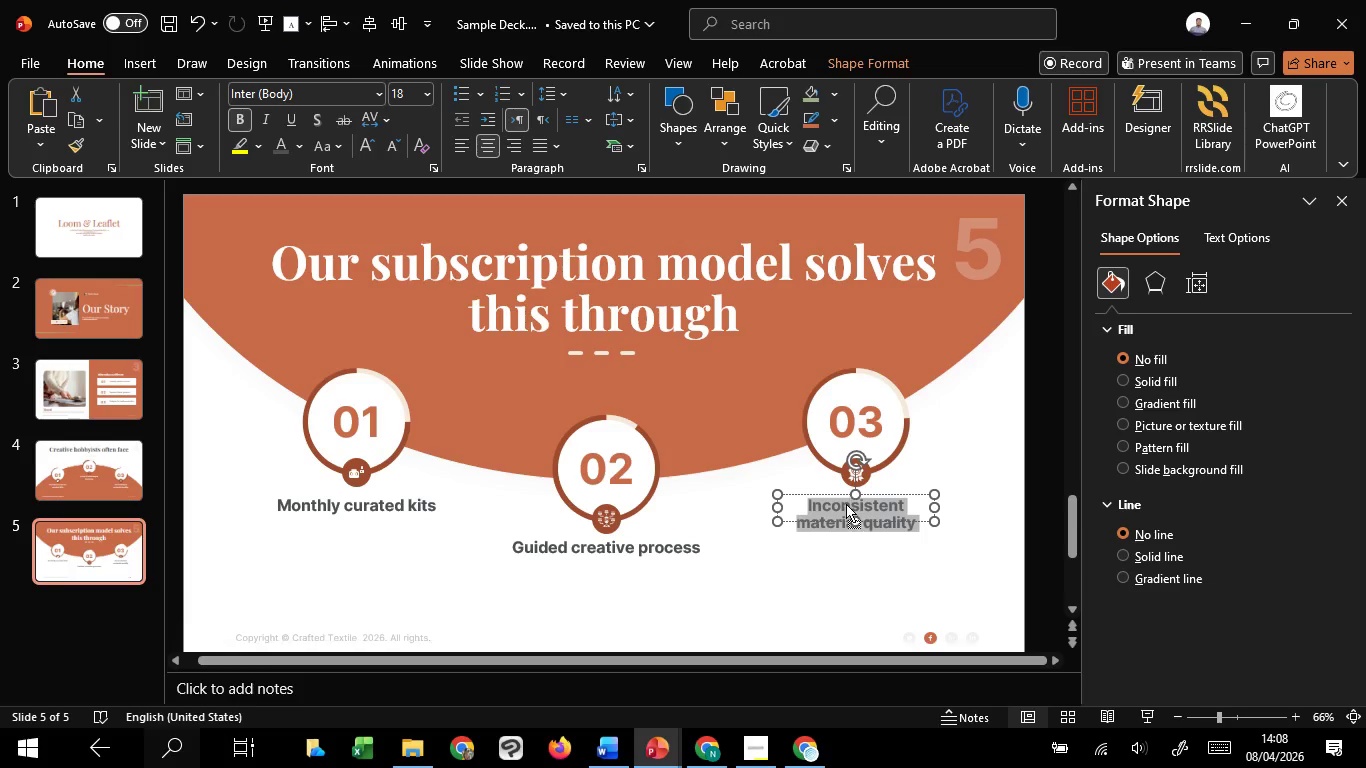 
right_click([846, 504])
 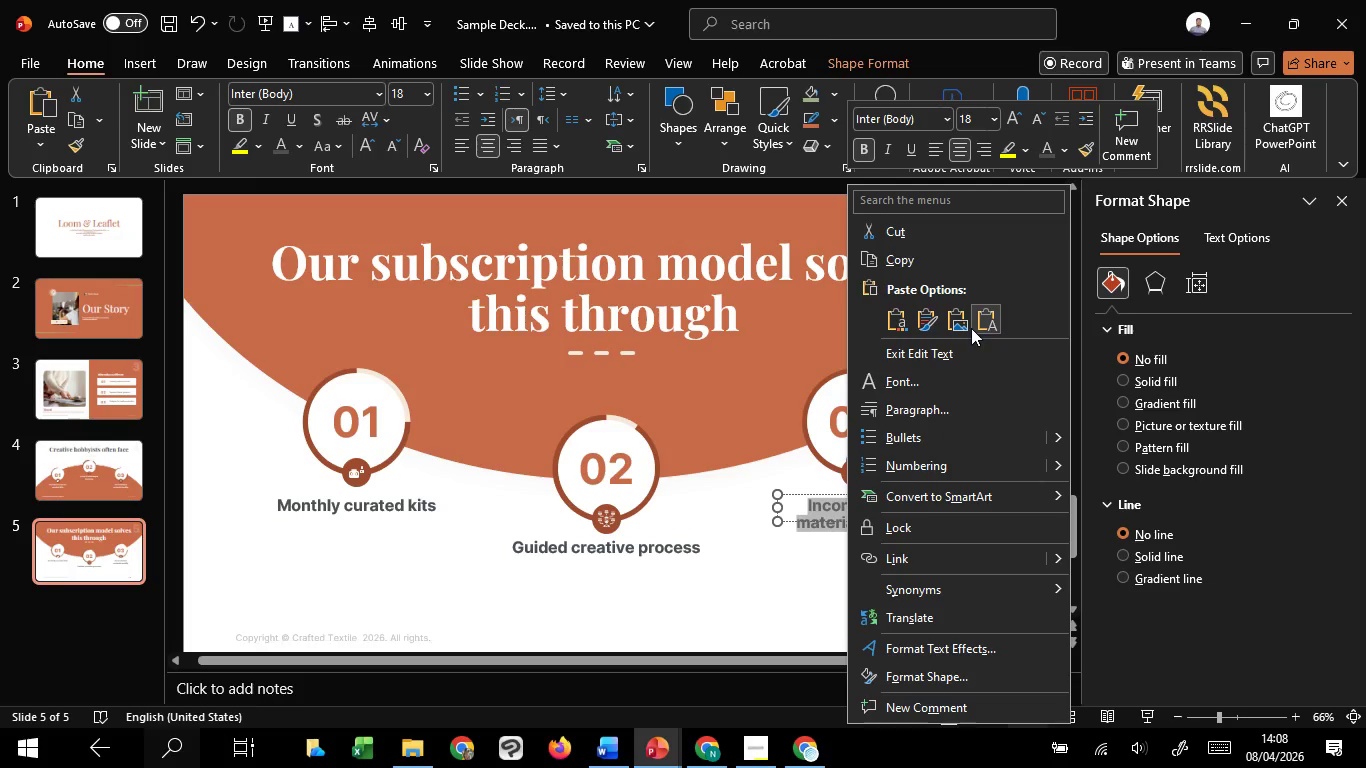 
left_click([988, 317])
 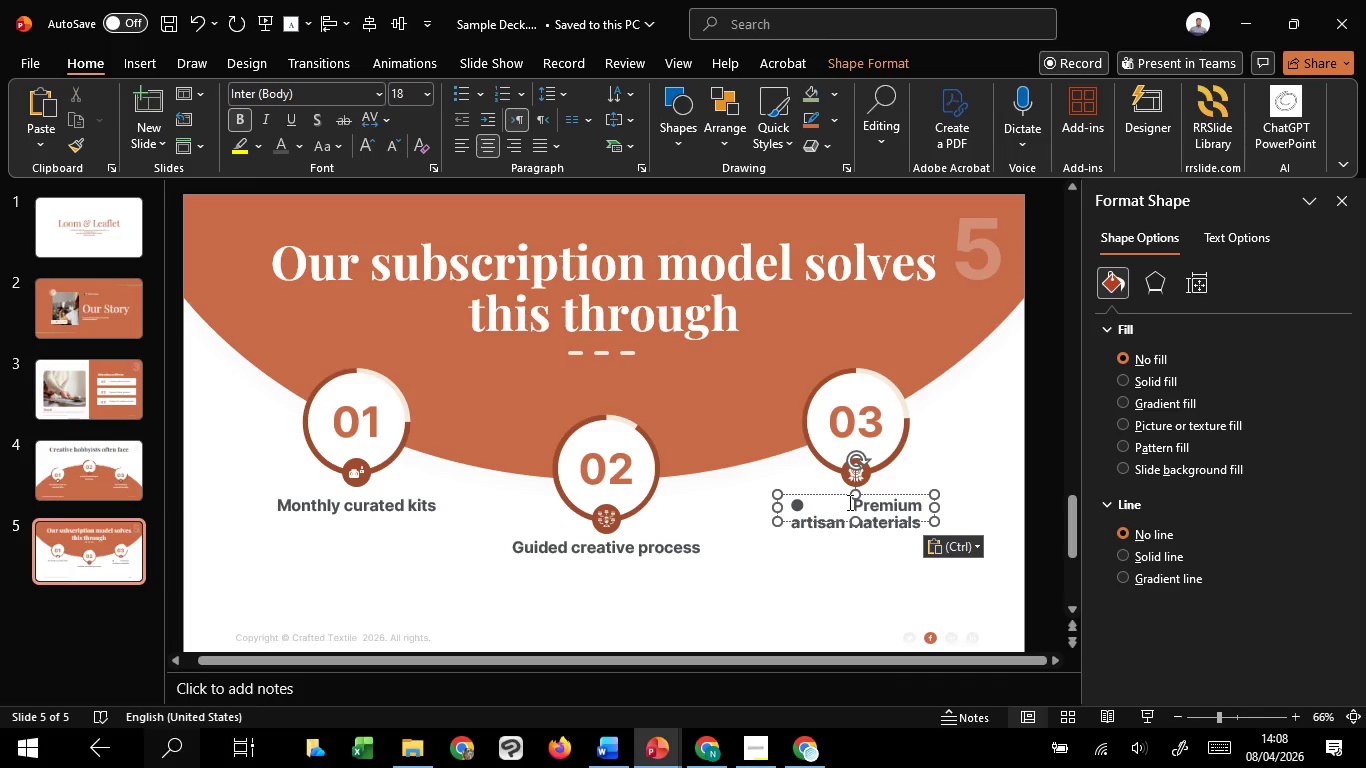 
left_click_drag(start_coordinate=[851, 502], to_coordinate=[741, 510])
 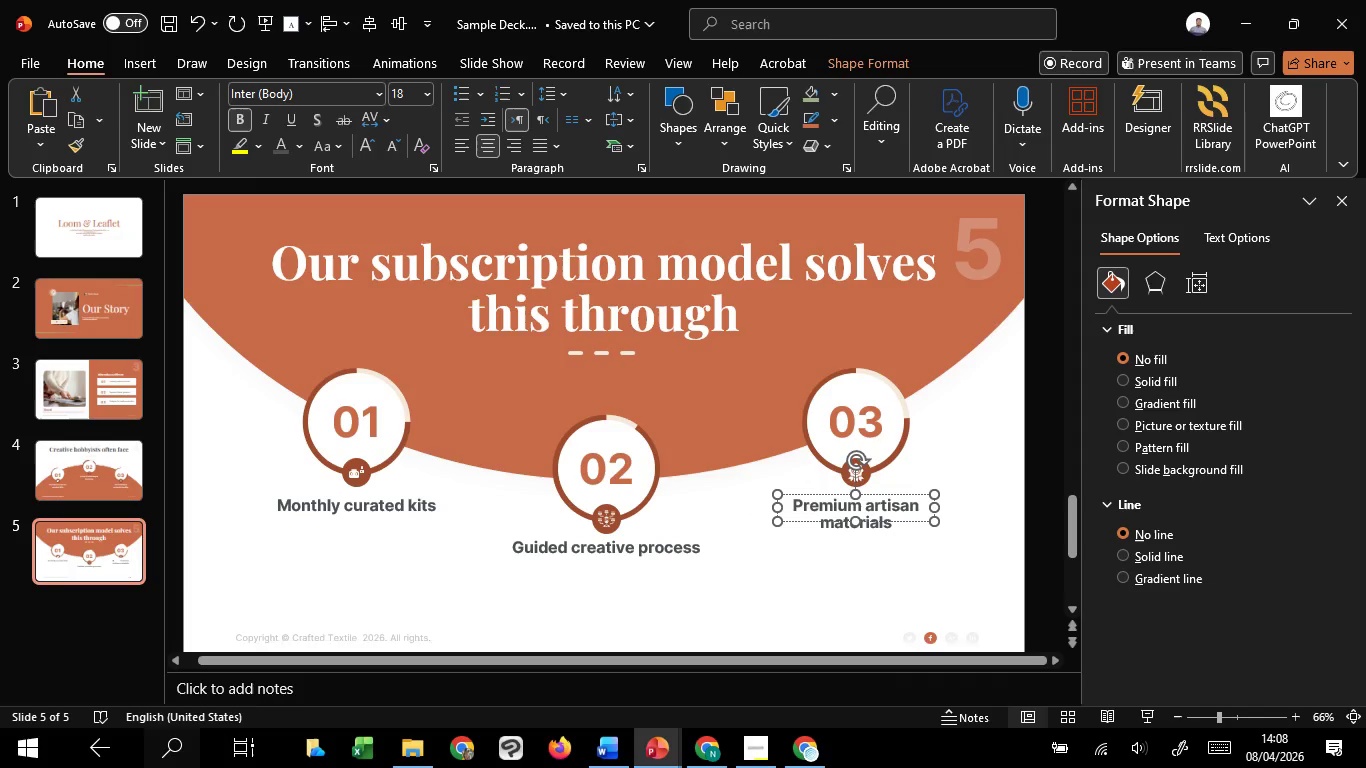 
key(Backspace)
 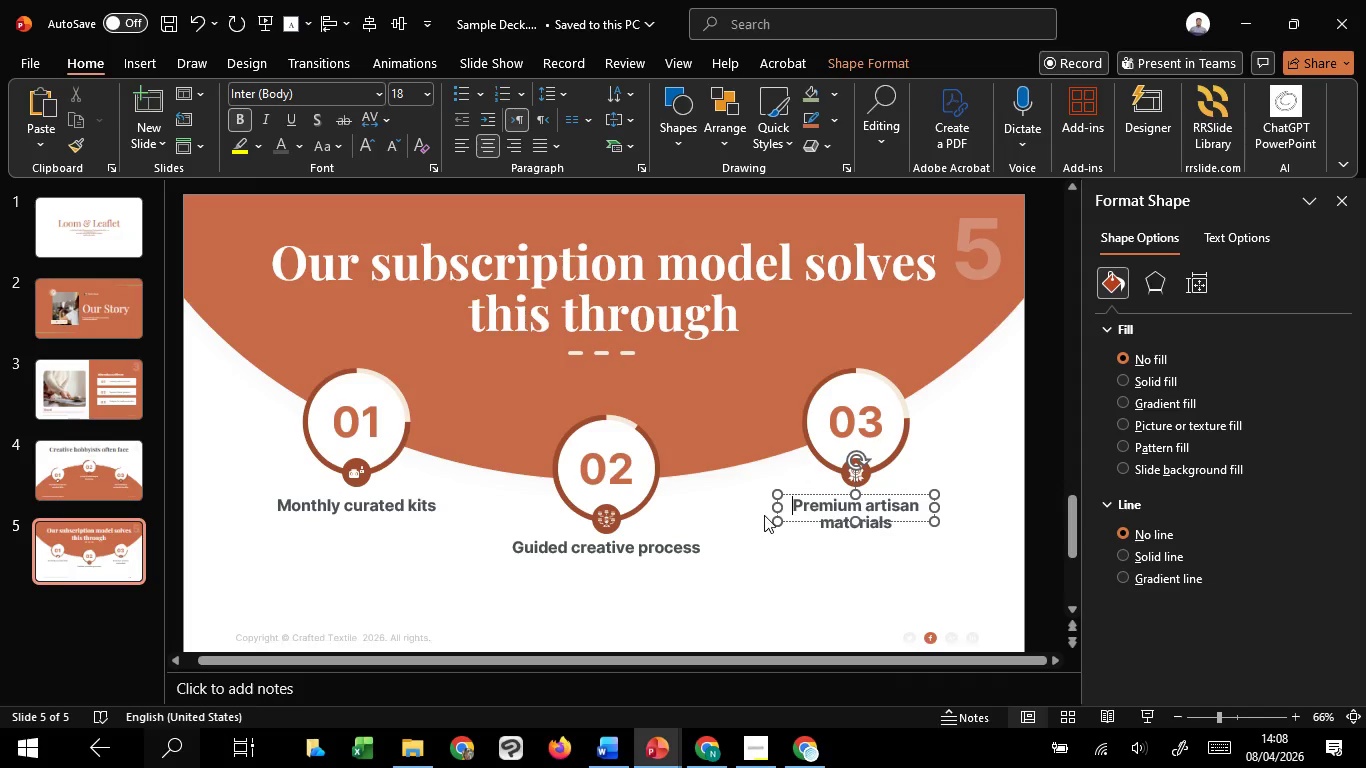 
hold_key(key=ControlLeft, duration=1.09)
 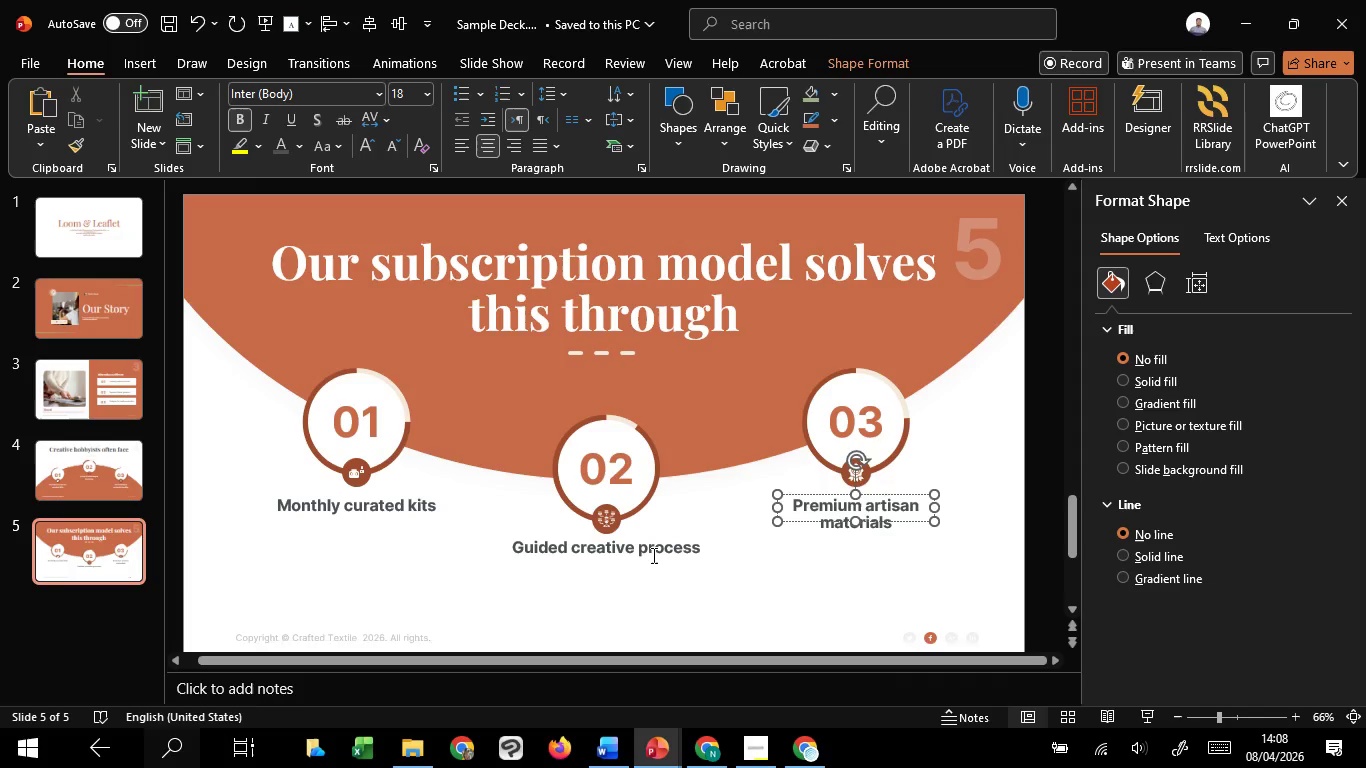 
hold_key(key=ShiftLeft, duration=0.59)
 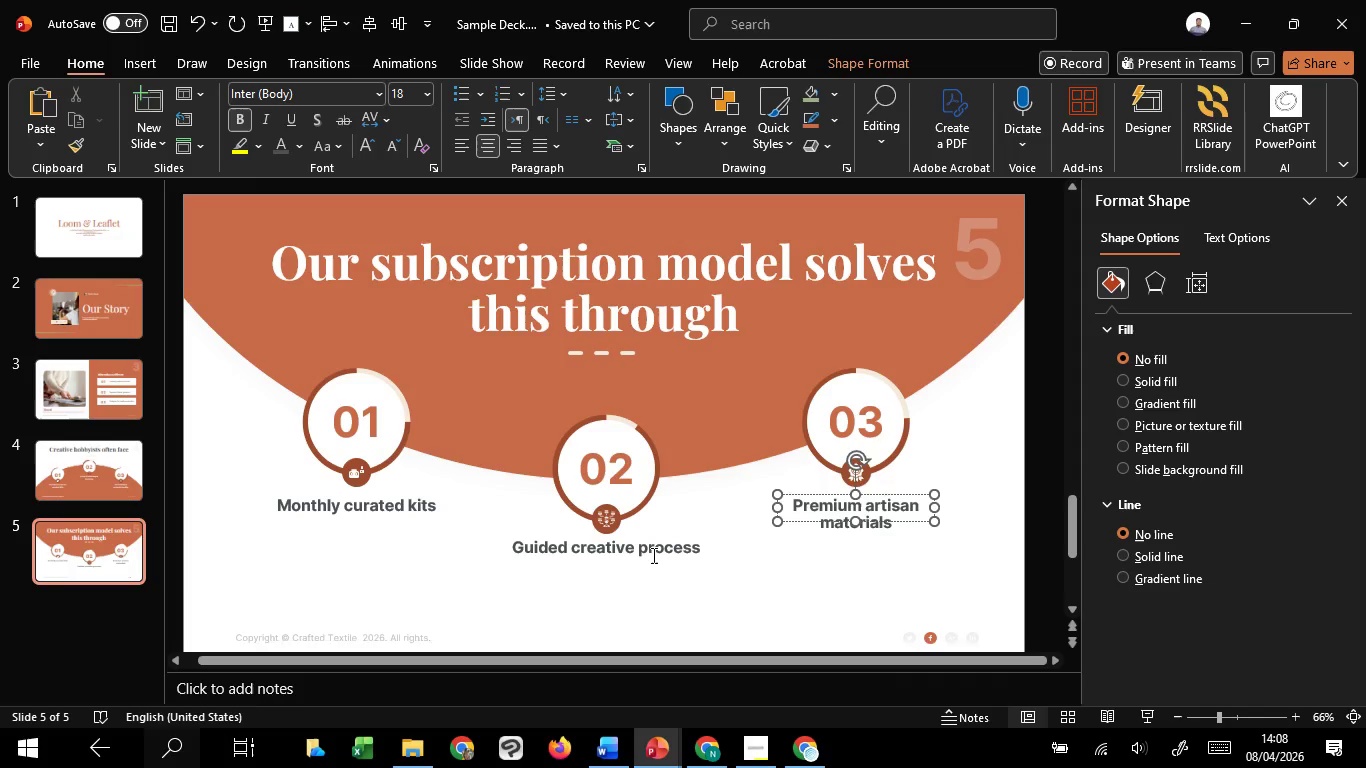 
left_click([652, 555])
 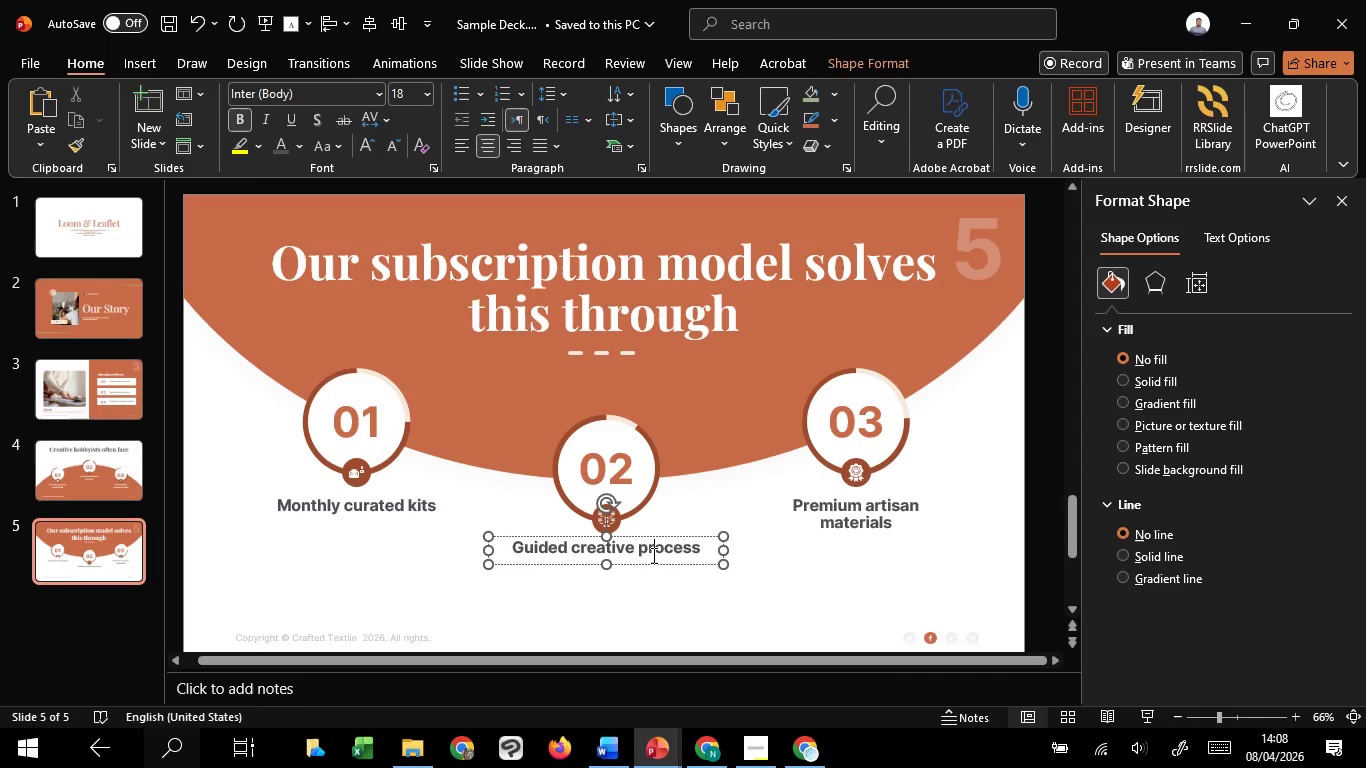 
hold_key(key=ControlLeft, duration=3.7)
hold_key(key=ShiftLeft, duration=1.52)
left_click_drag(start_coordinate=[721, 548], to_coordinate=[675, 548])
 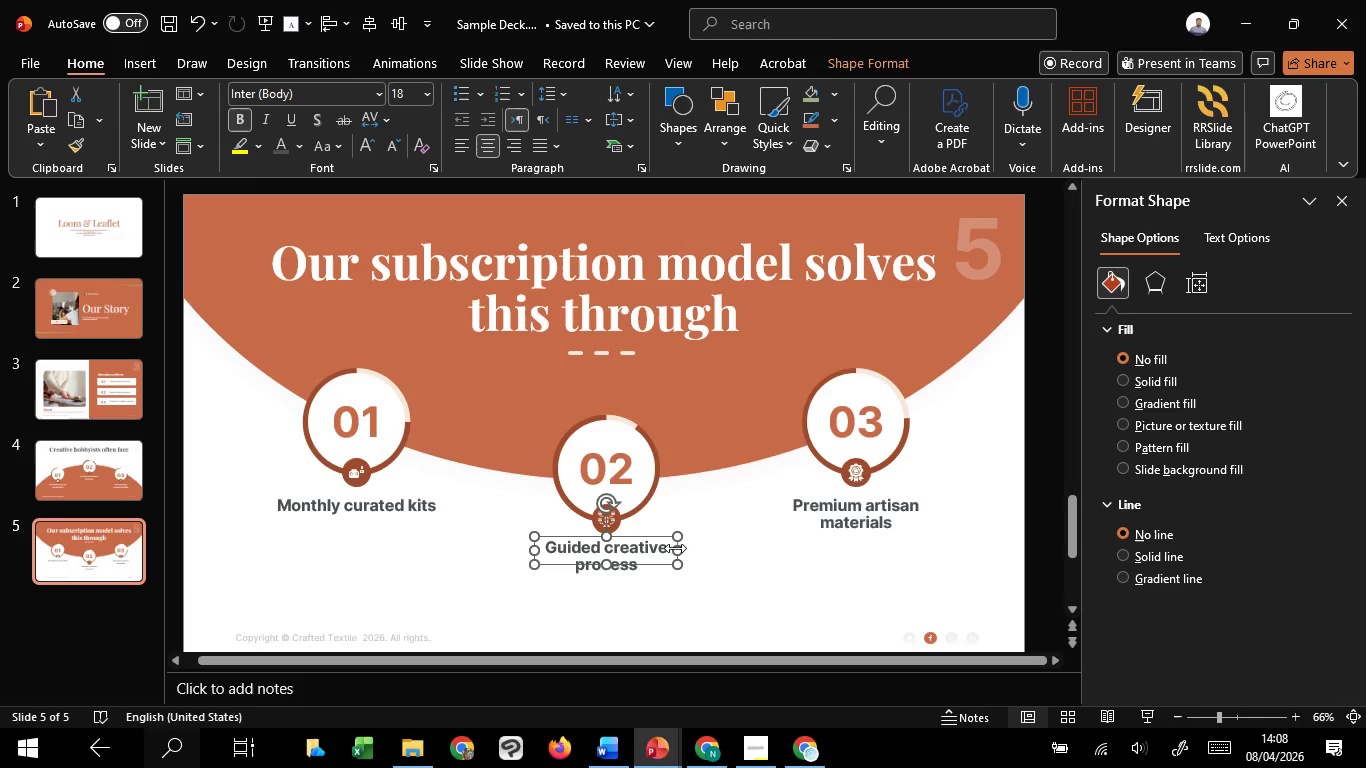 
hold_key(key=ShiftLeft, duration=1.51)
 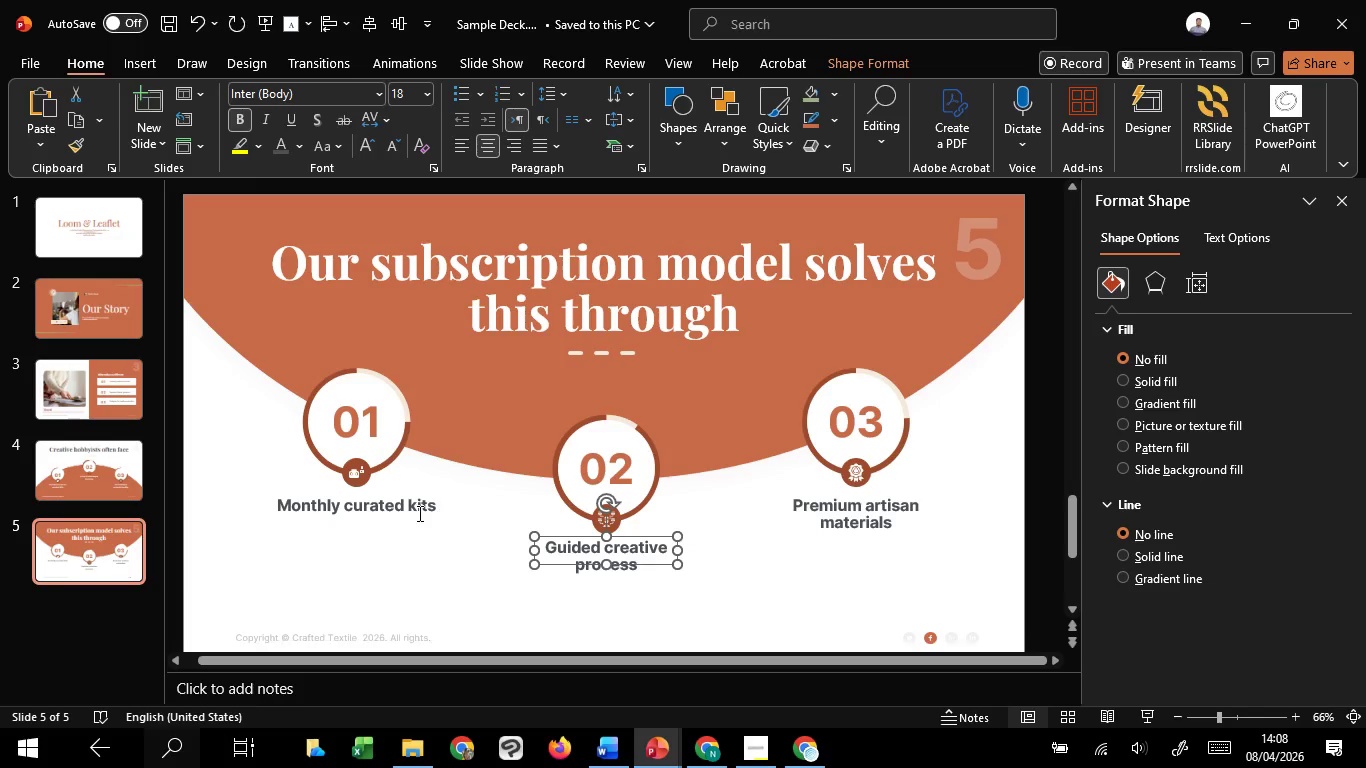 
hold_key(key=ShiftLeft, duration=0.44)
 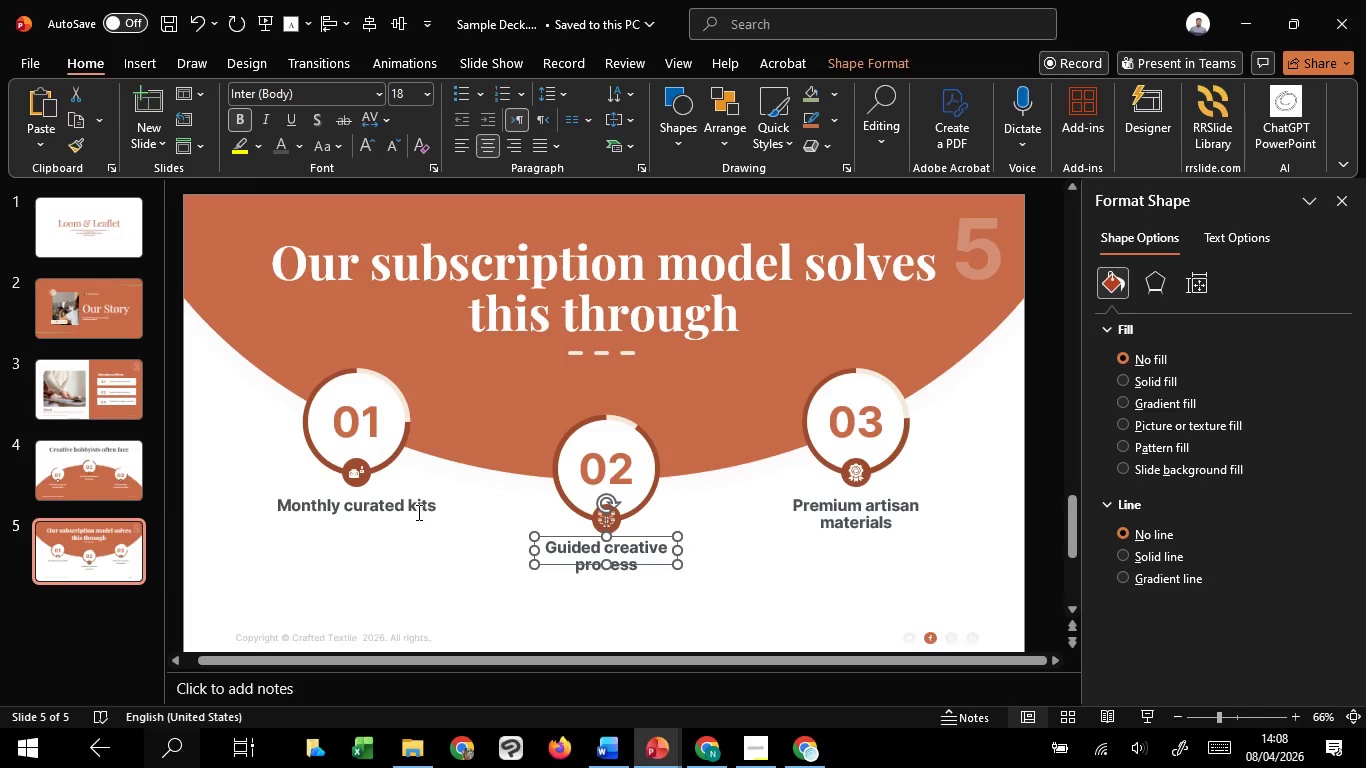 
left_click([417, 512])
 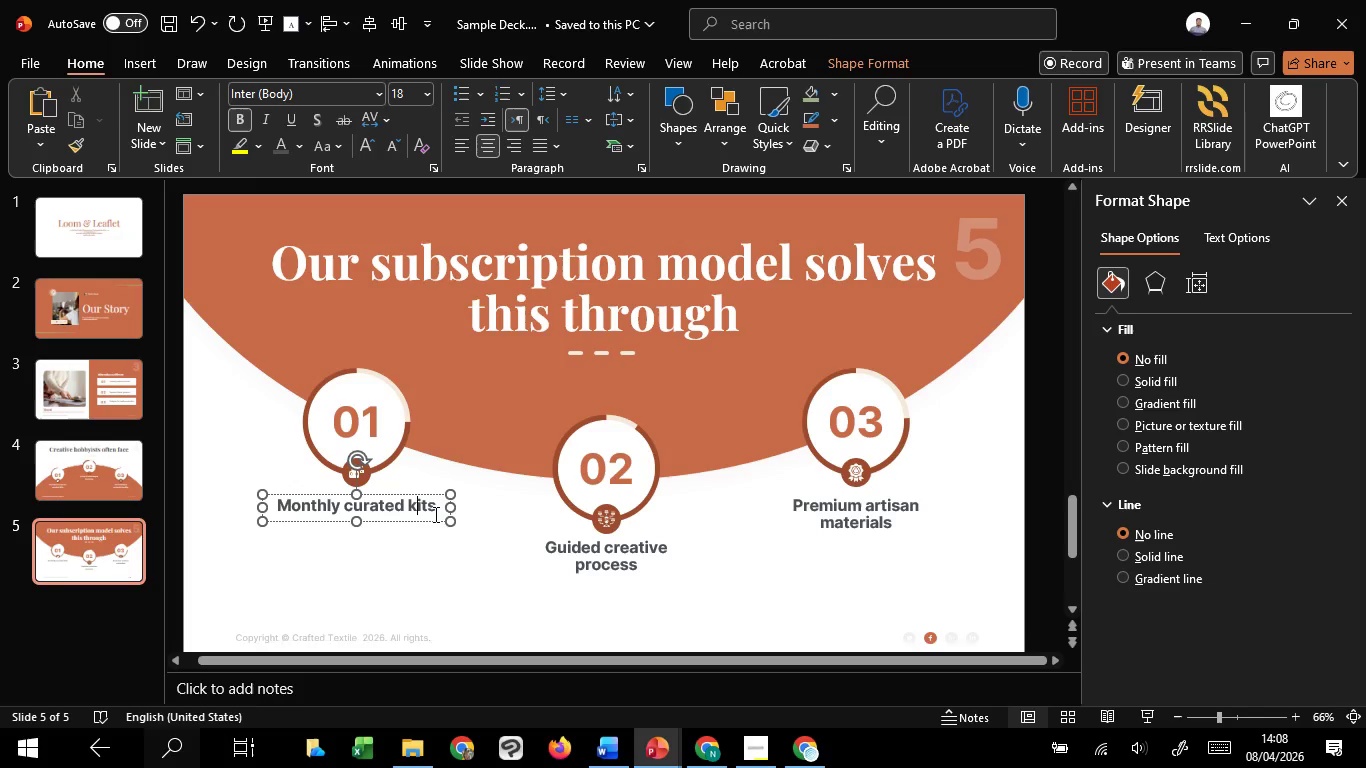 
hold_key(key=ControlLeft, duration=1.95)
hold_key(key=ShiftLeft, duration=1.51)
left_click_drag(start_coordinate=[455, 506], to_coordinate=[417, 506])
 